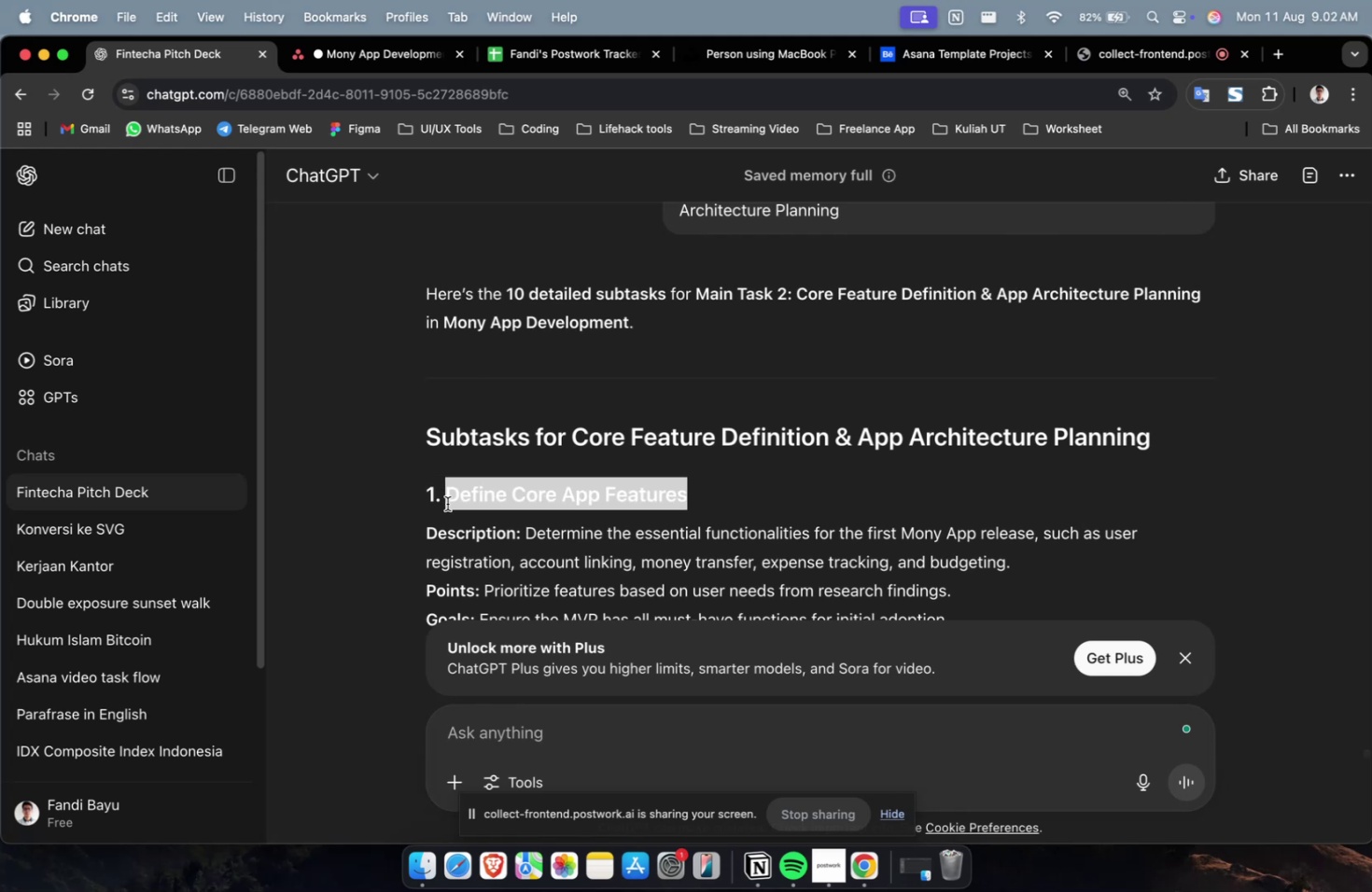 
key(Meta+C)
 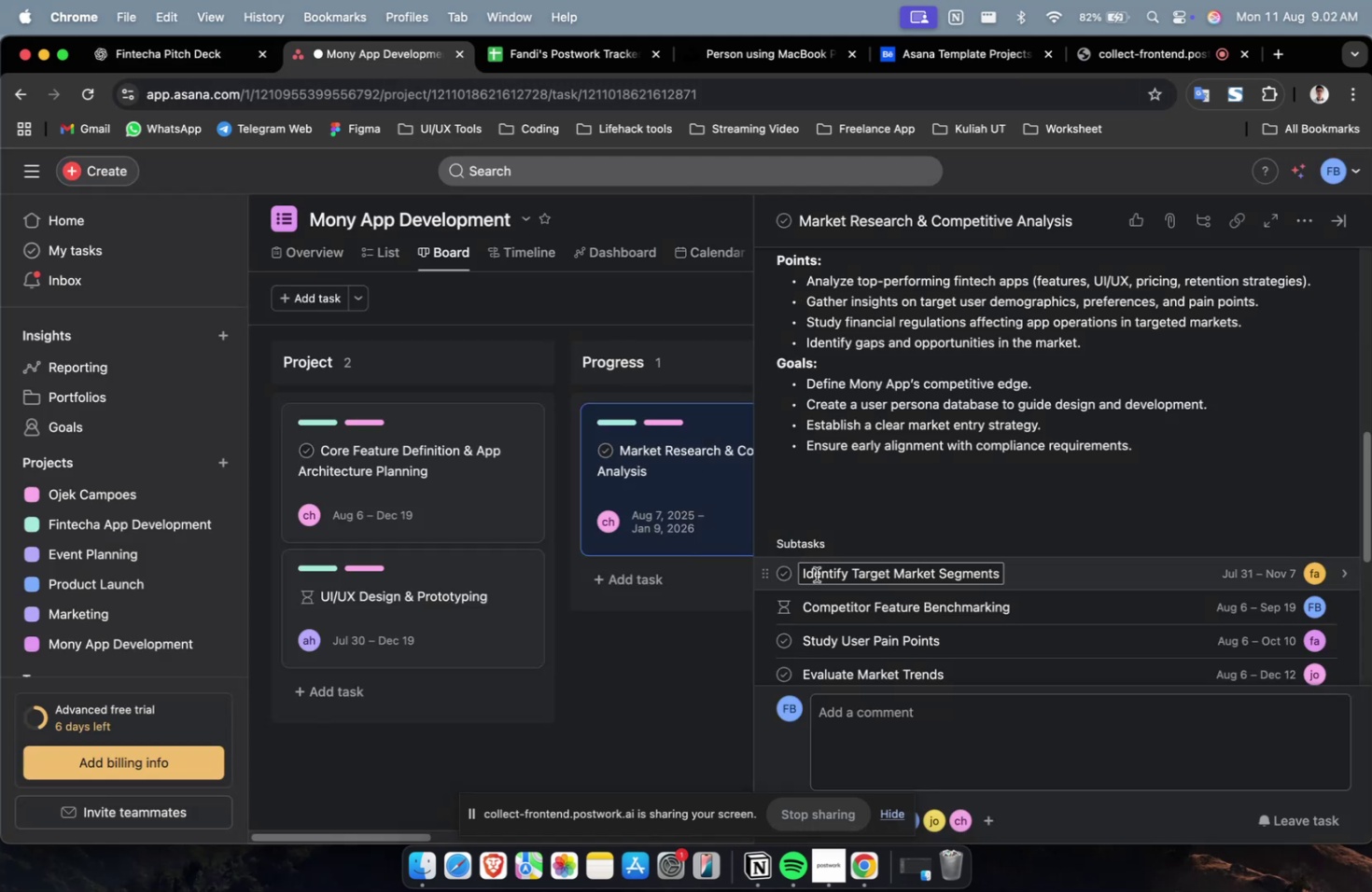 
left_click([427, 460])
 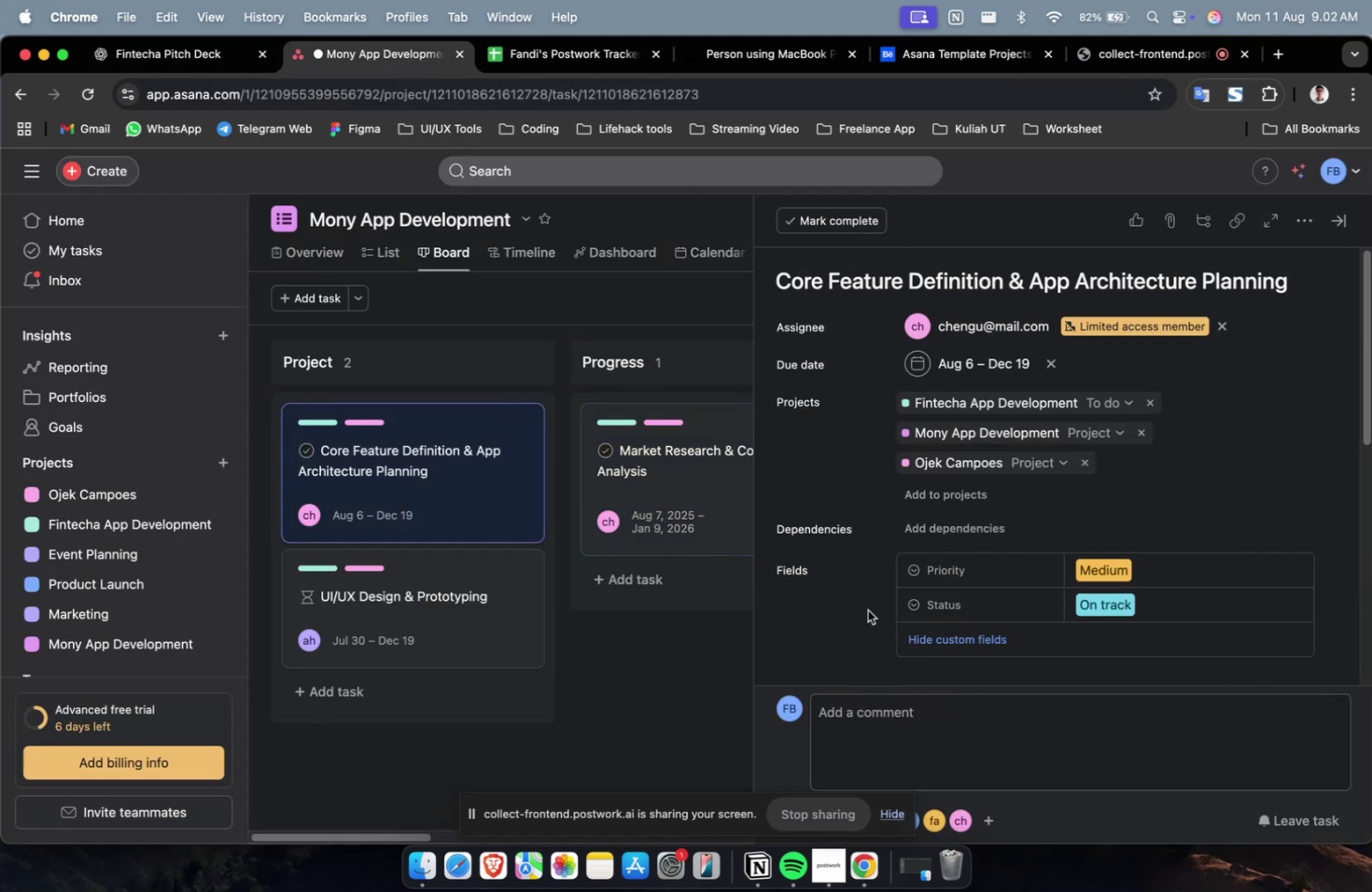 
scroll: coordinate [982, 640], scroll_direction: down, amount: 12.0
 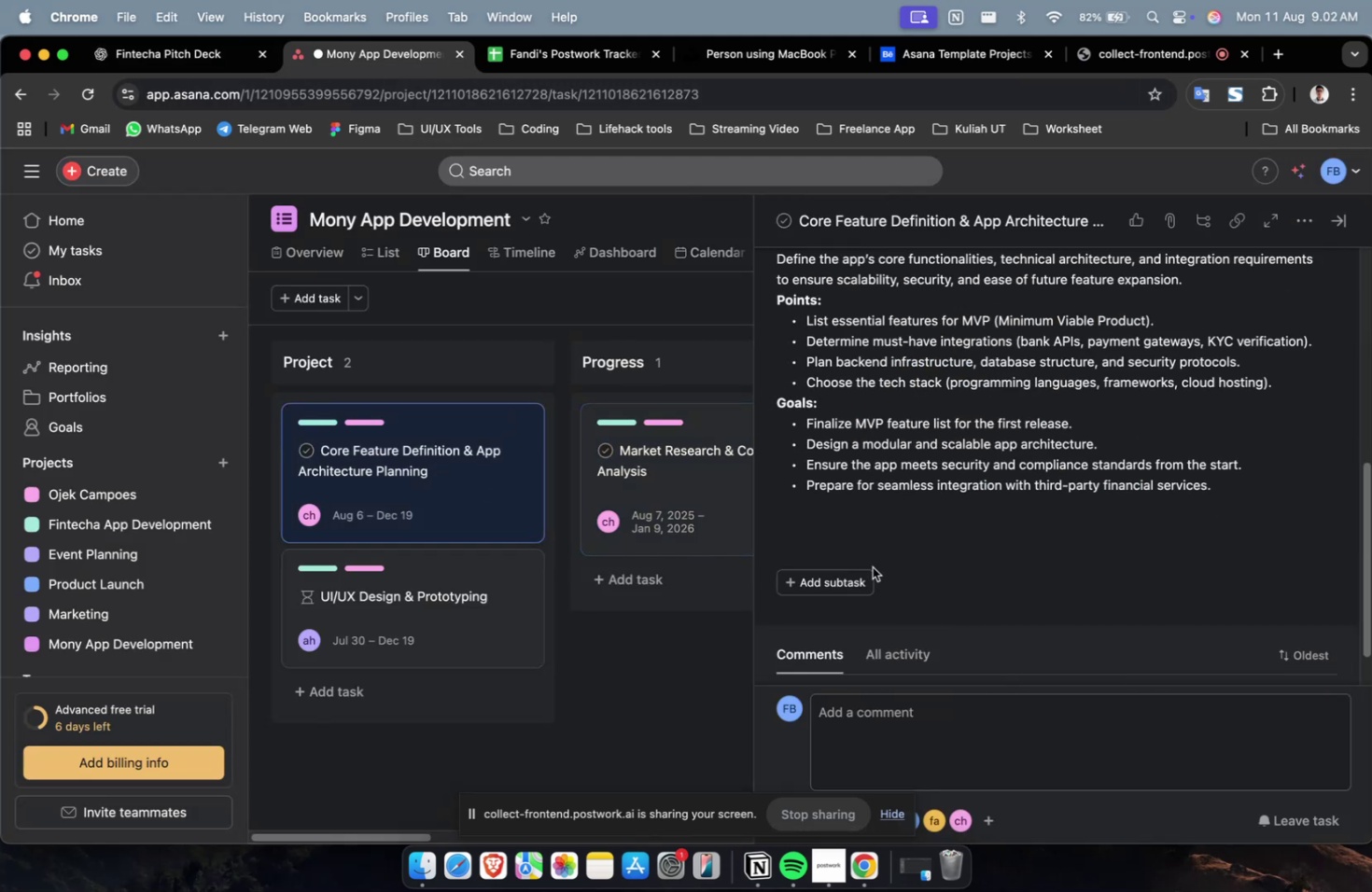 
left_click([856, 579])
 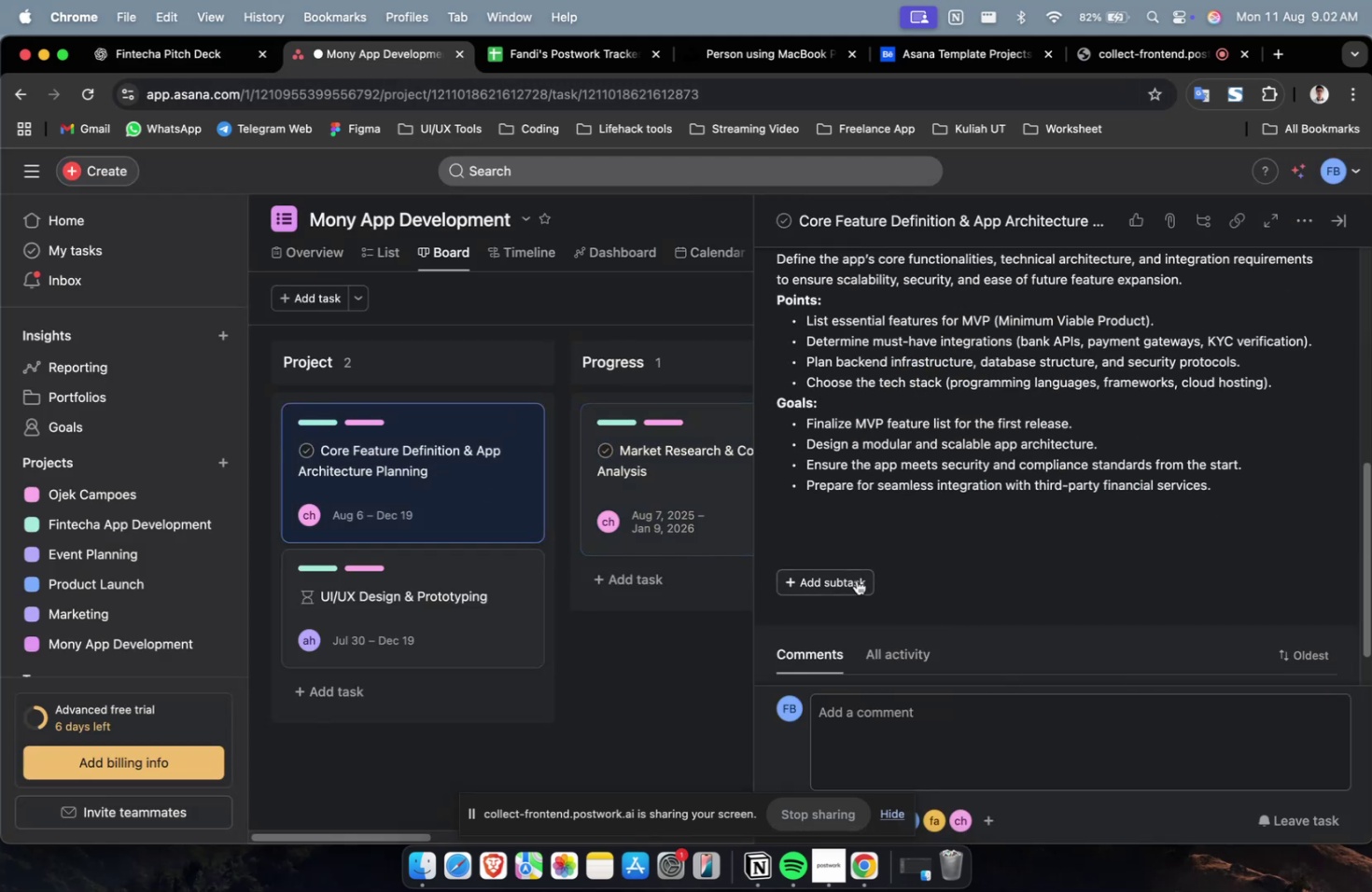 
key(Meta+CommandLeft)
 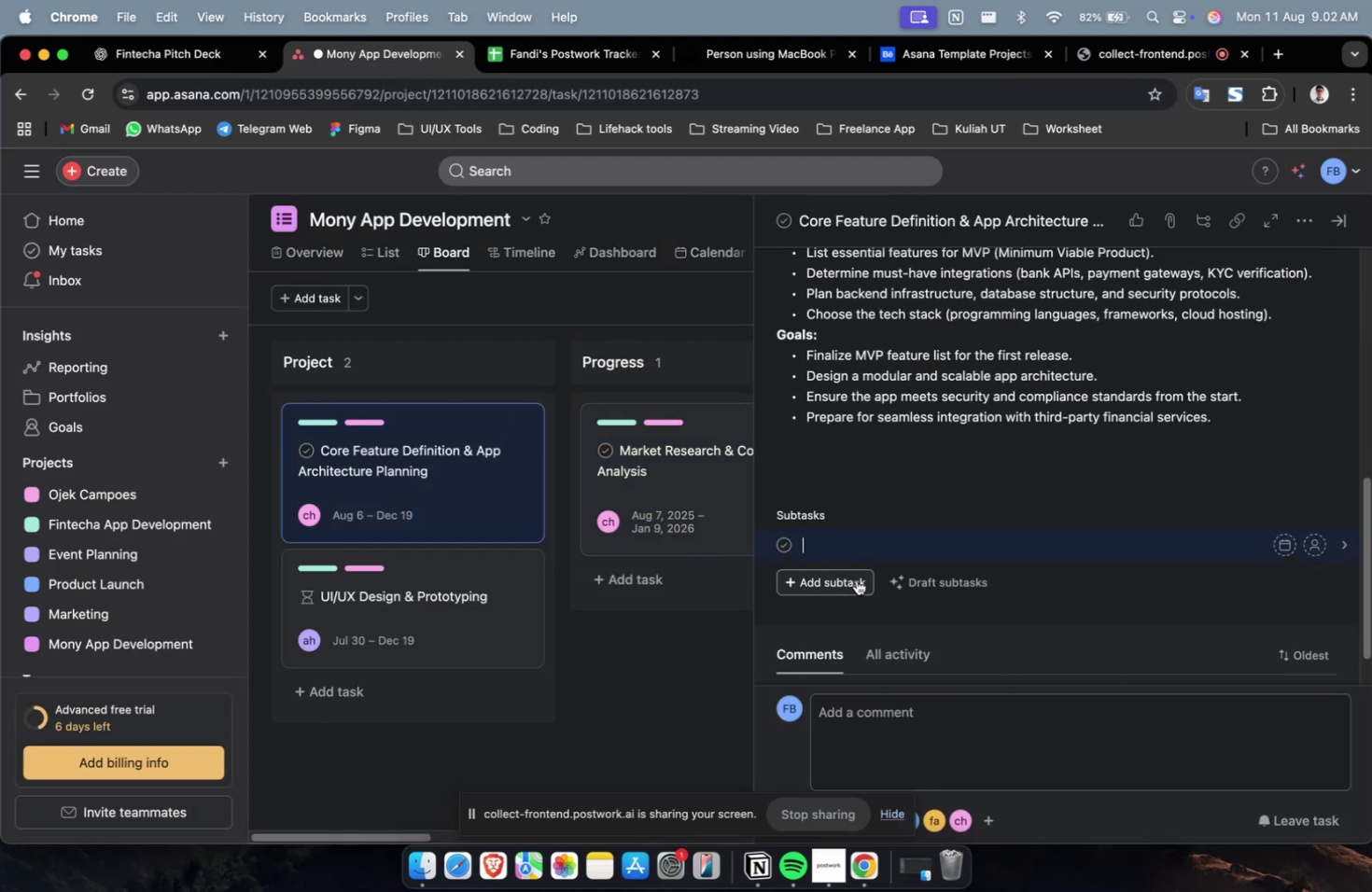 
key(Meta+V)
 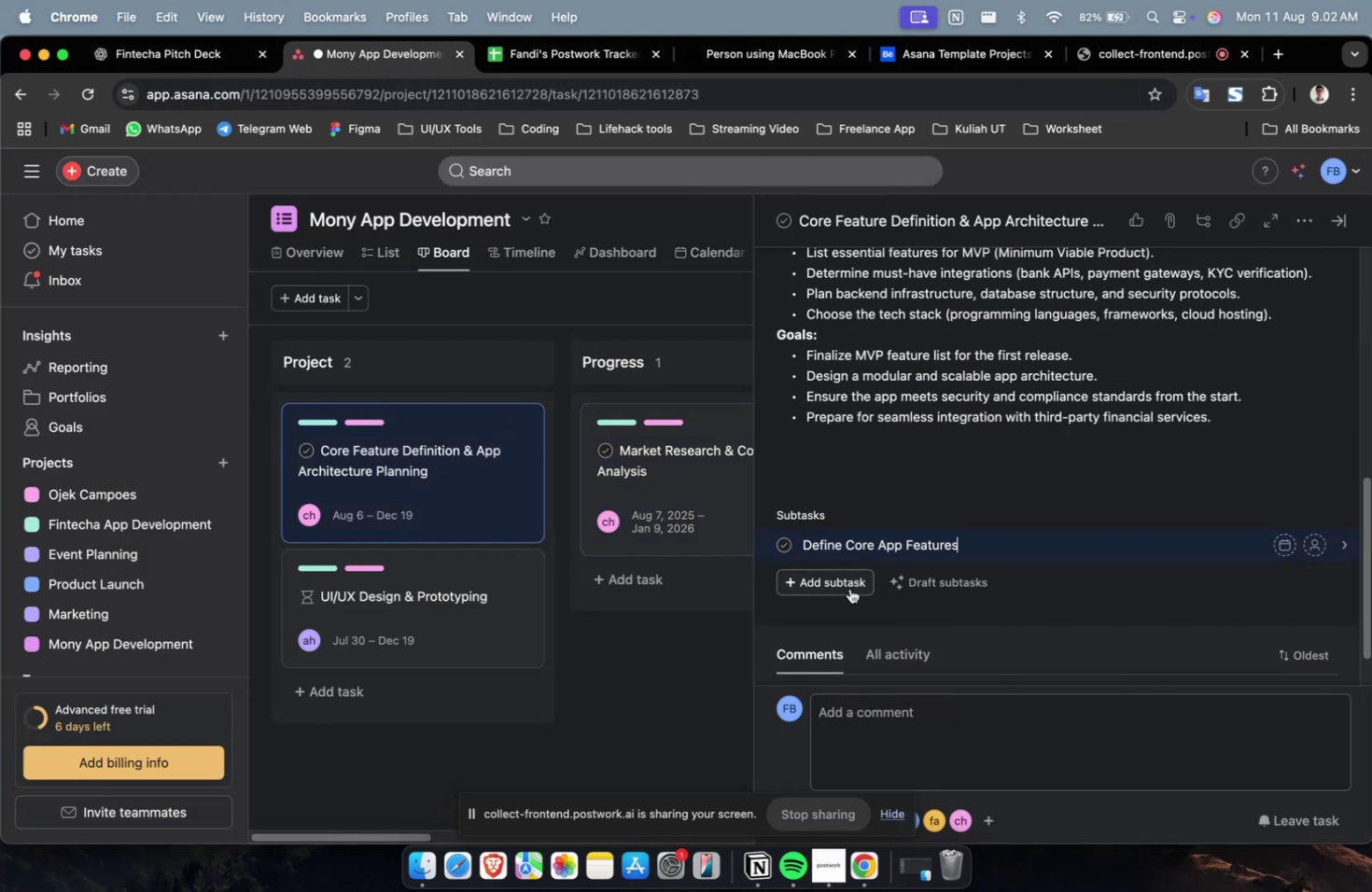 
double_click([849, 588])
 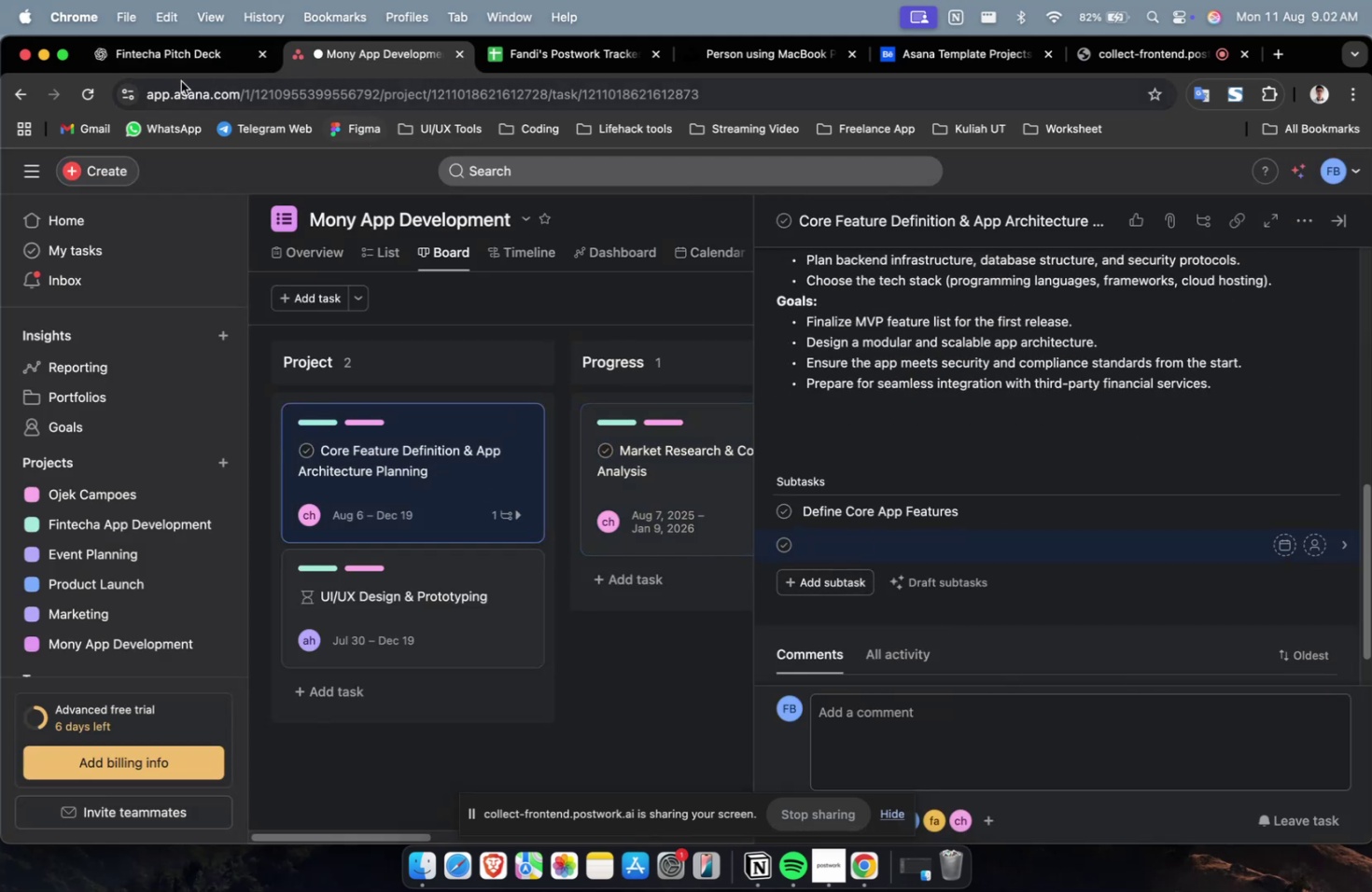 
left_click([145, 63])
 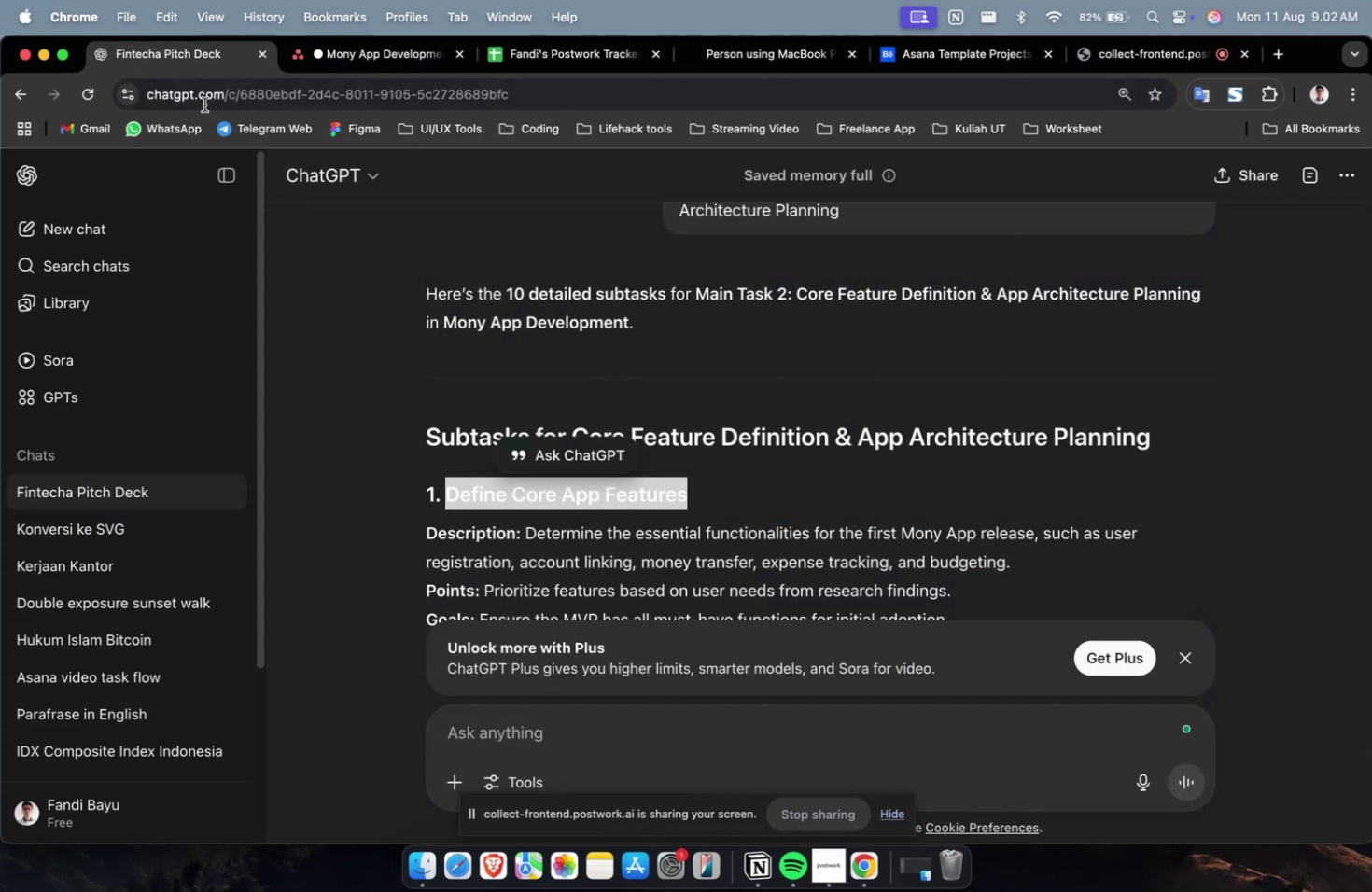 
scroll: coordinate [549, 361], scroll_direction: down, amount: 7.0
 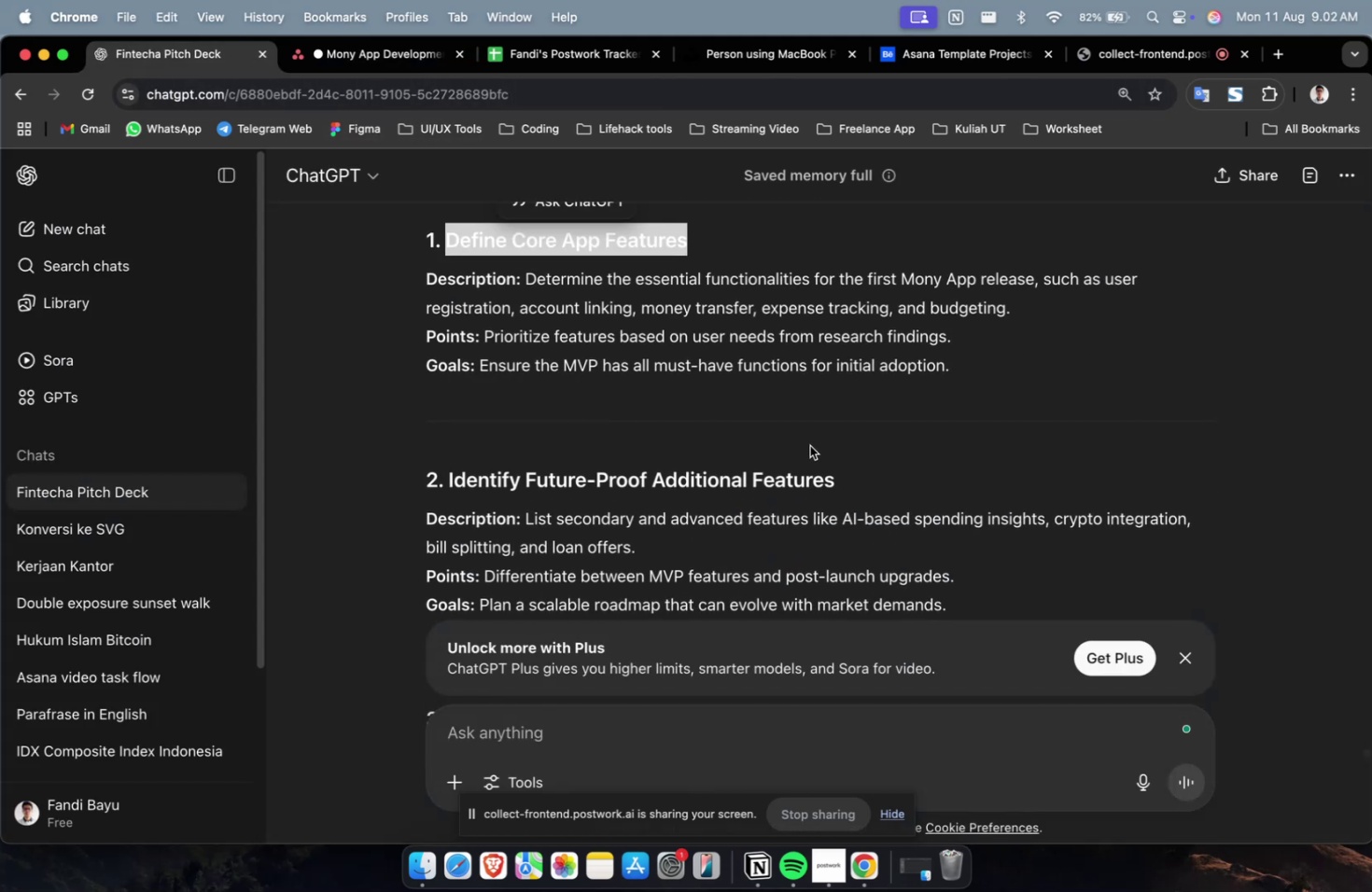 
left_click_drag(start_coordinate=[845, 474], to_coordinate=[449, 485])
 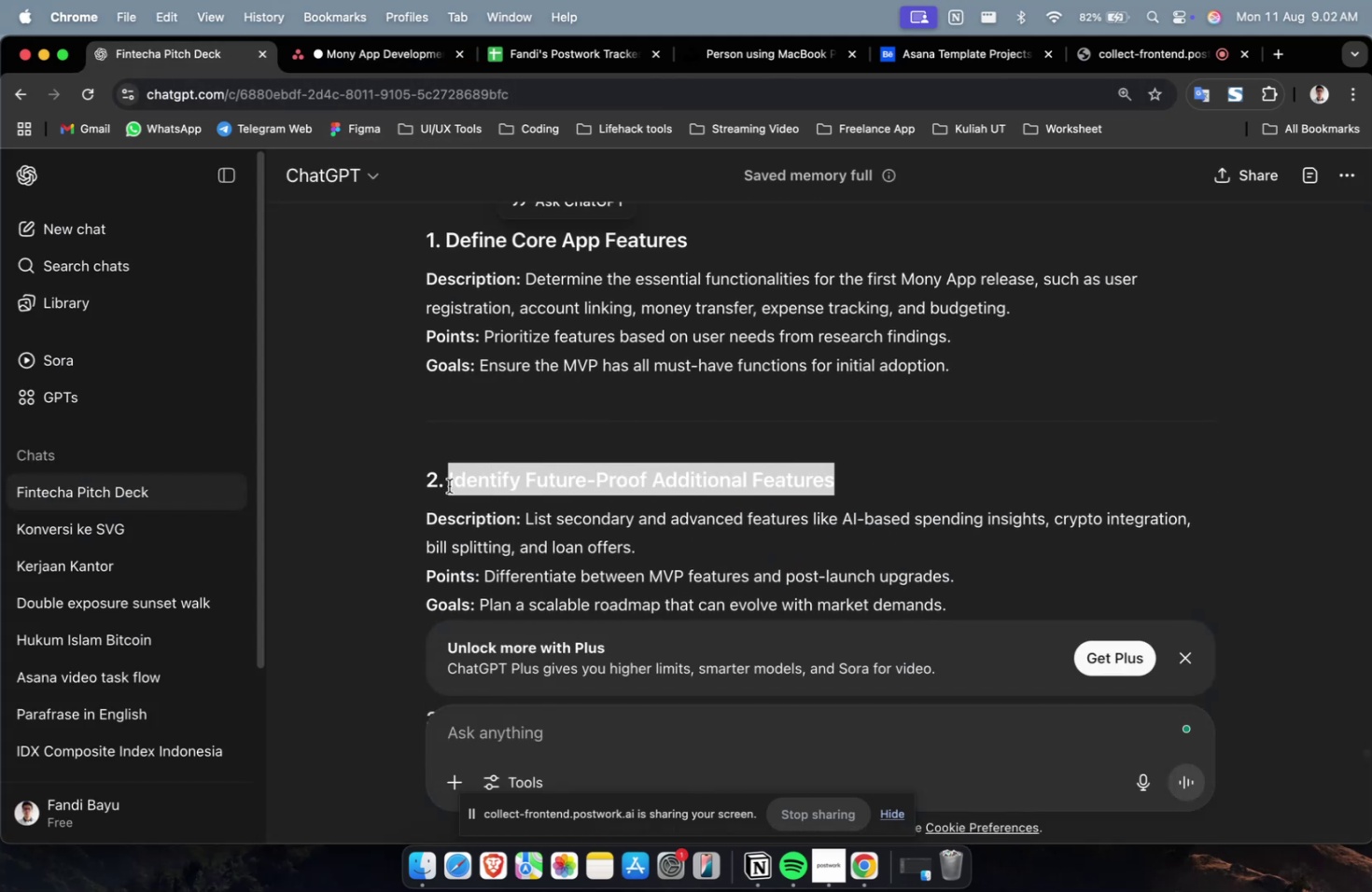 
key(Meta+CommandLeft)
 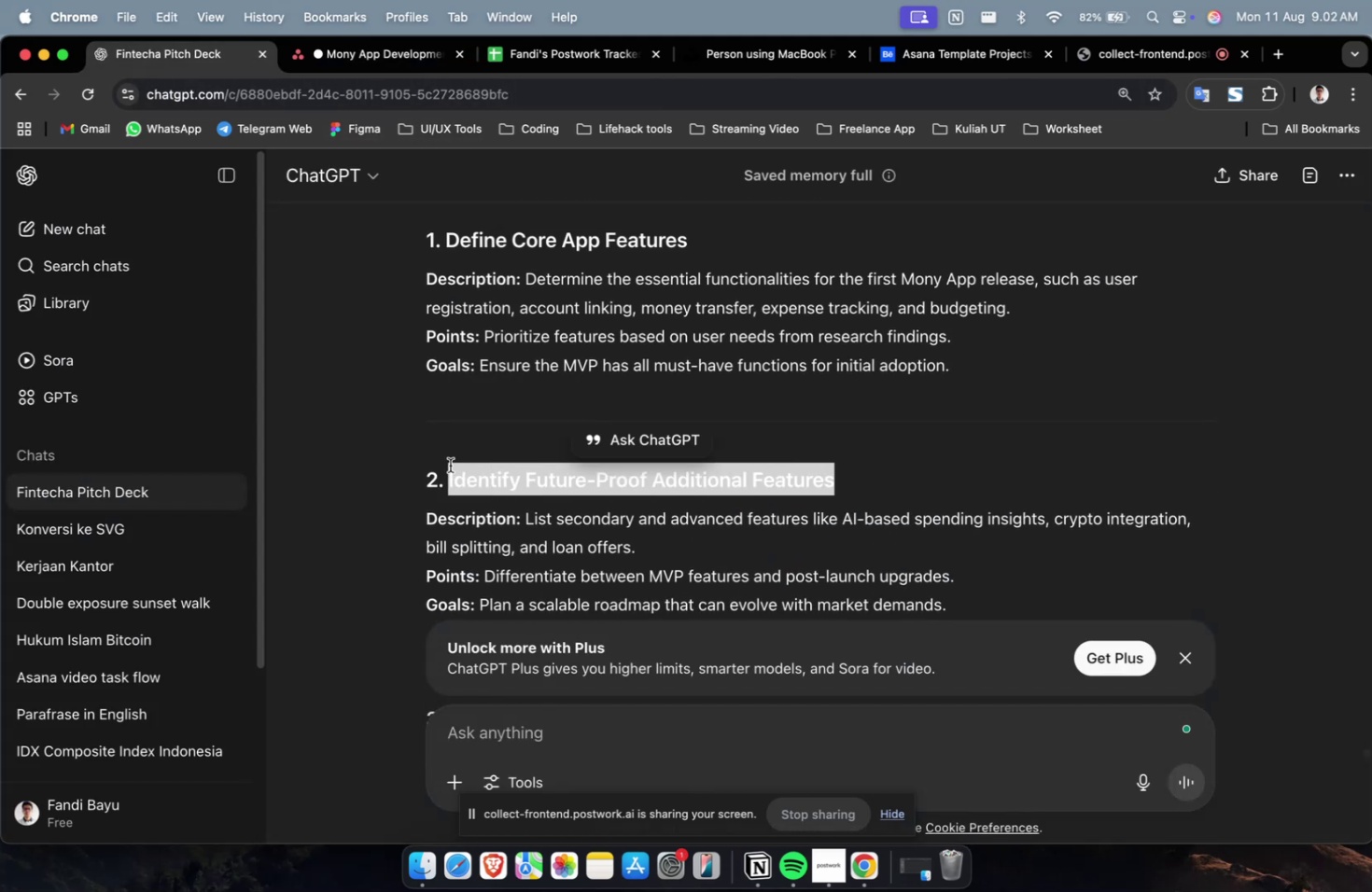 
key(Meta+C)
 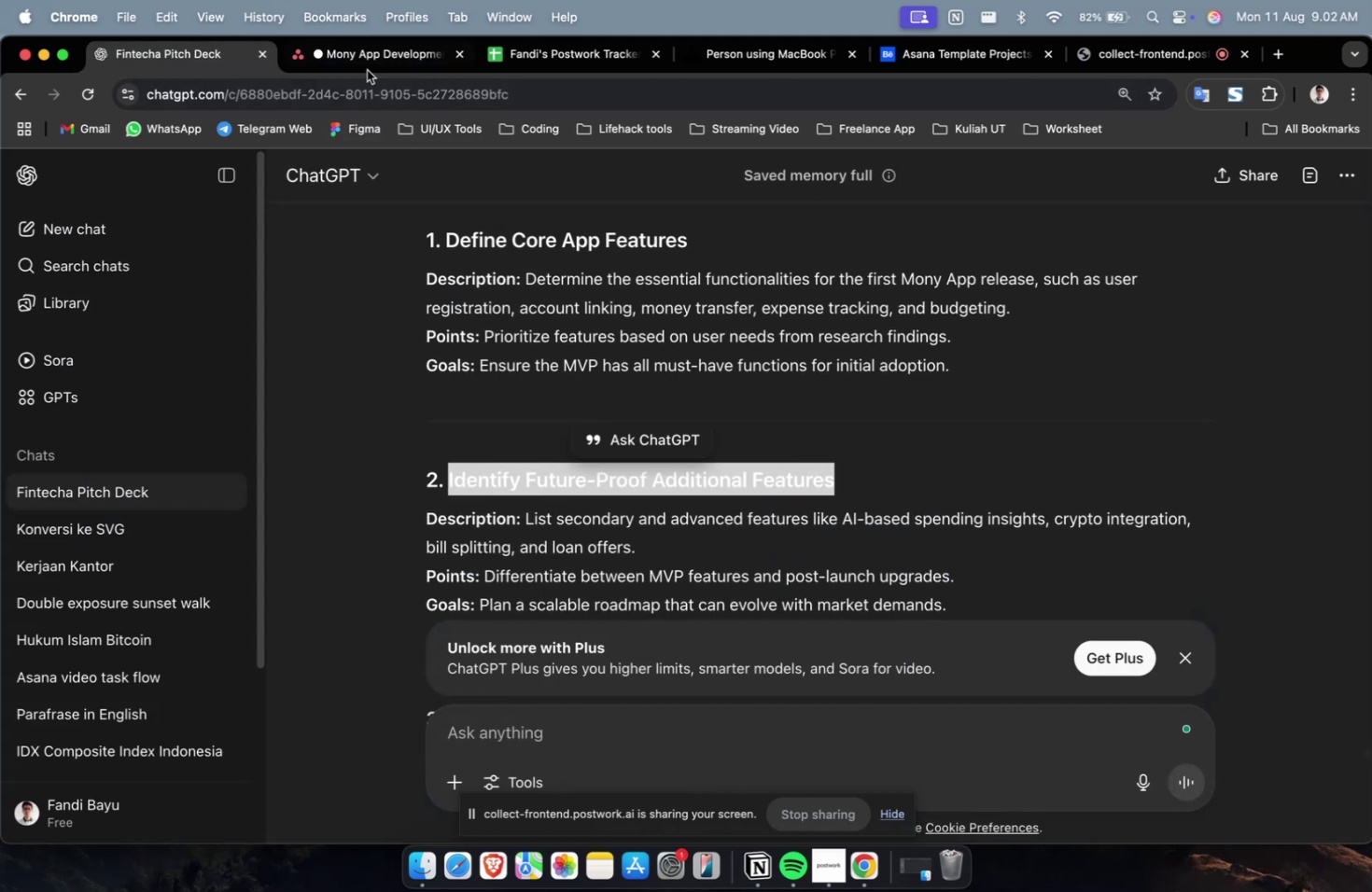 
left_click([368, 66])
 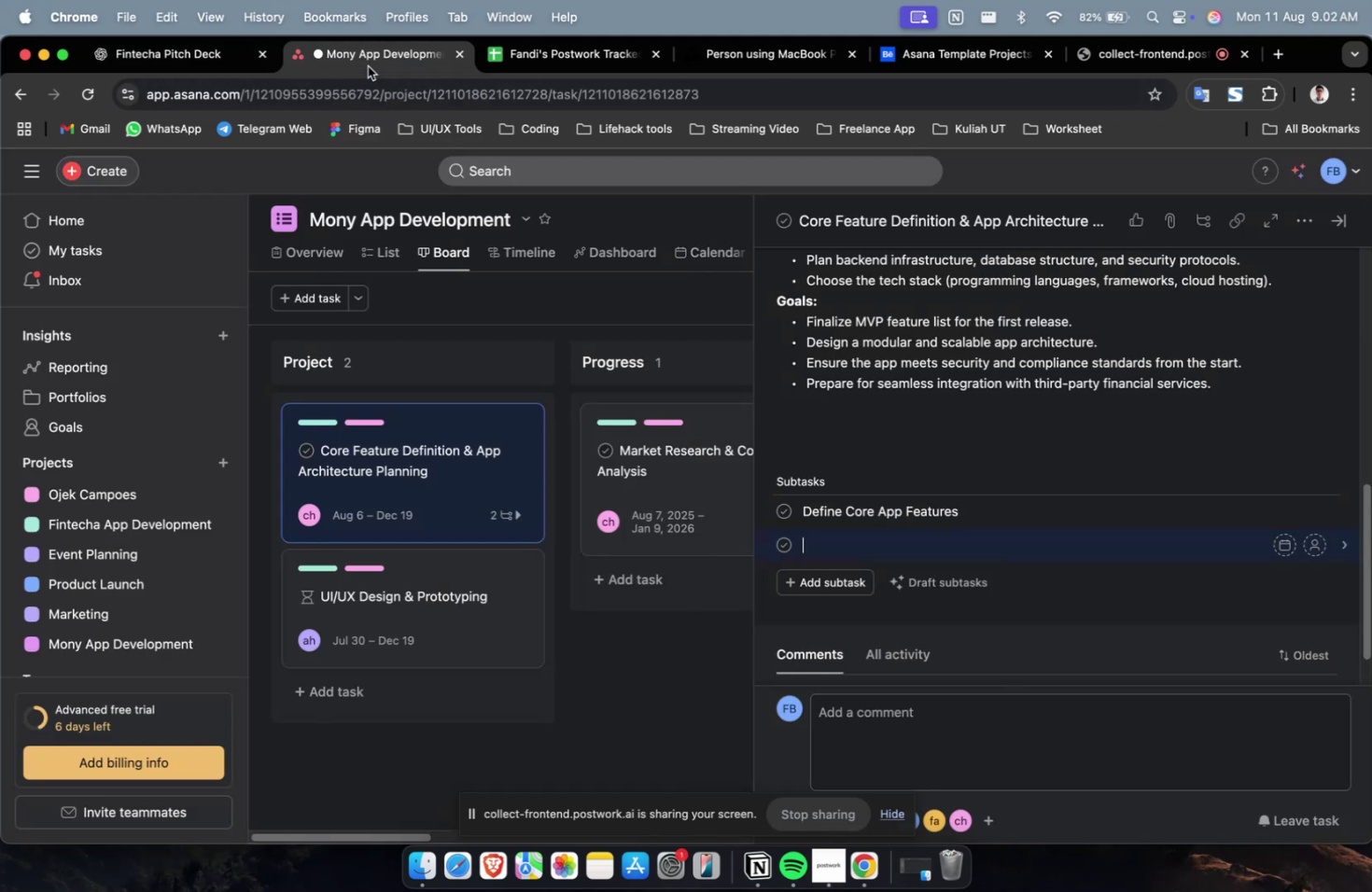 
key(Meta+CommandLeft)
 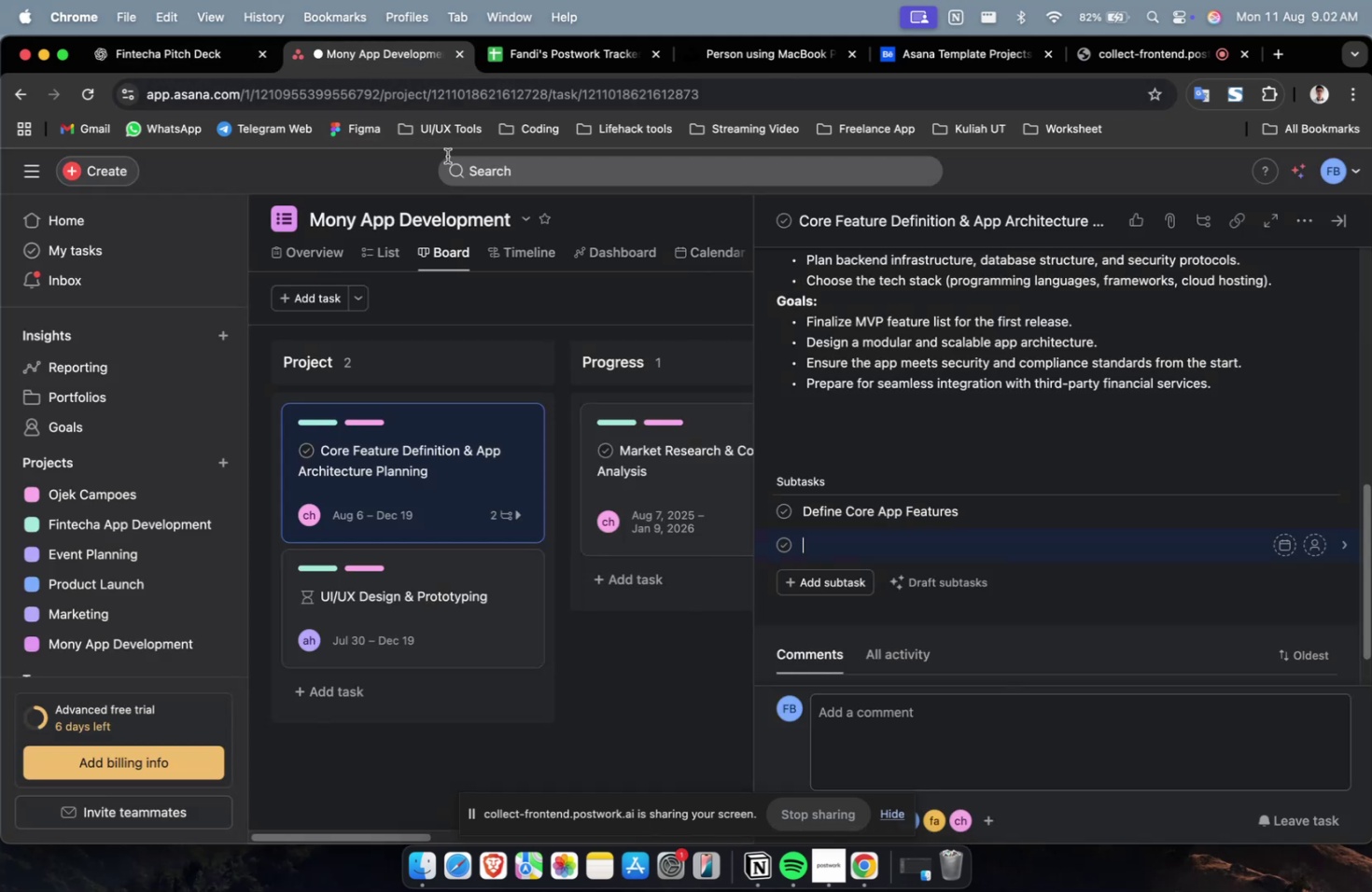 
key(Meta+V)
 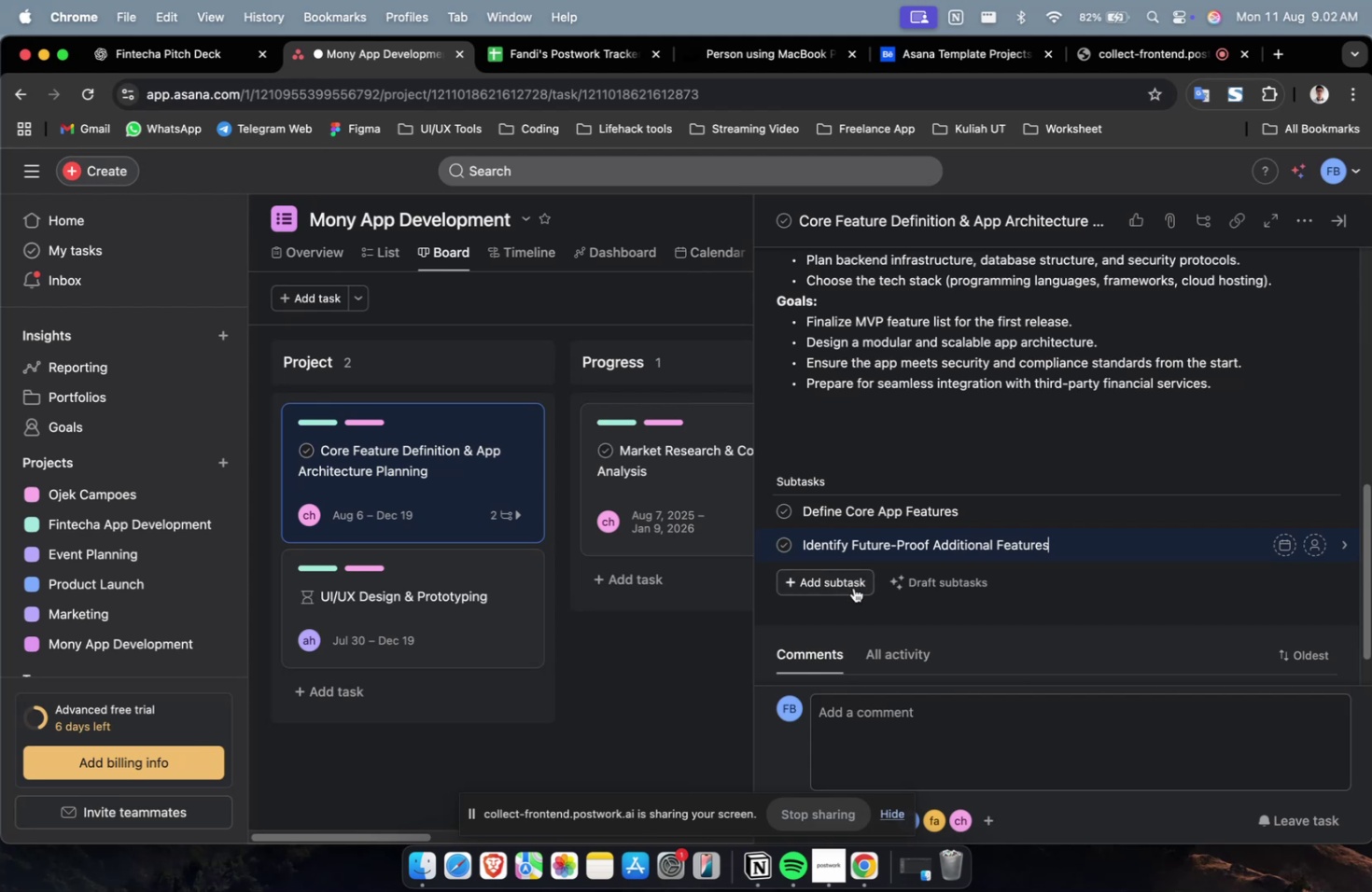 
left_click([853, 587])
 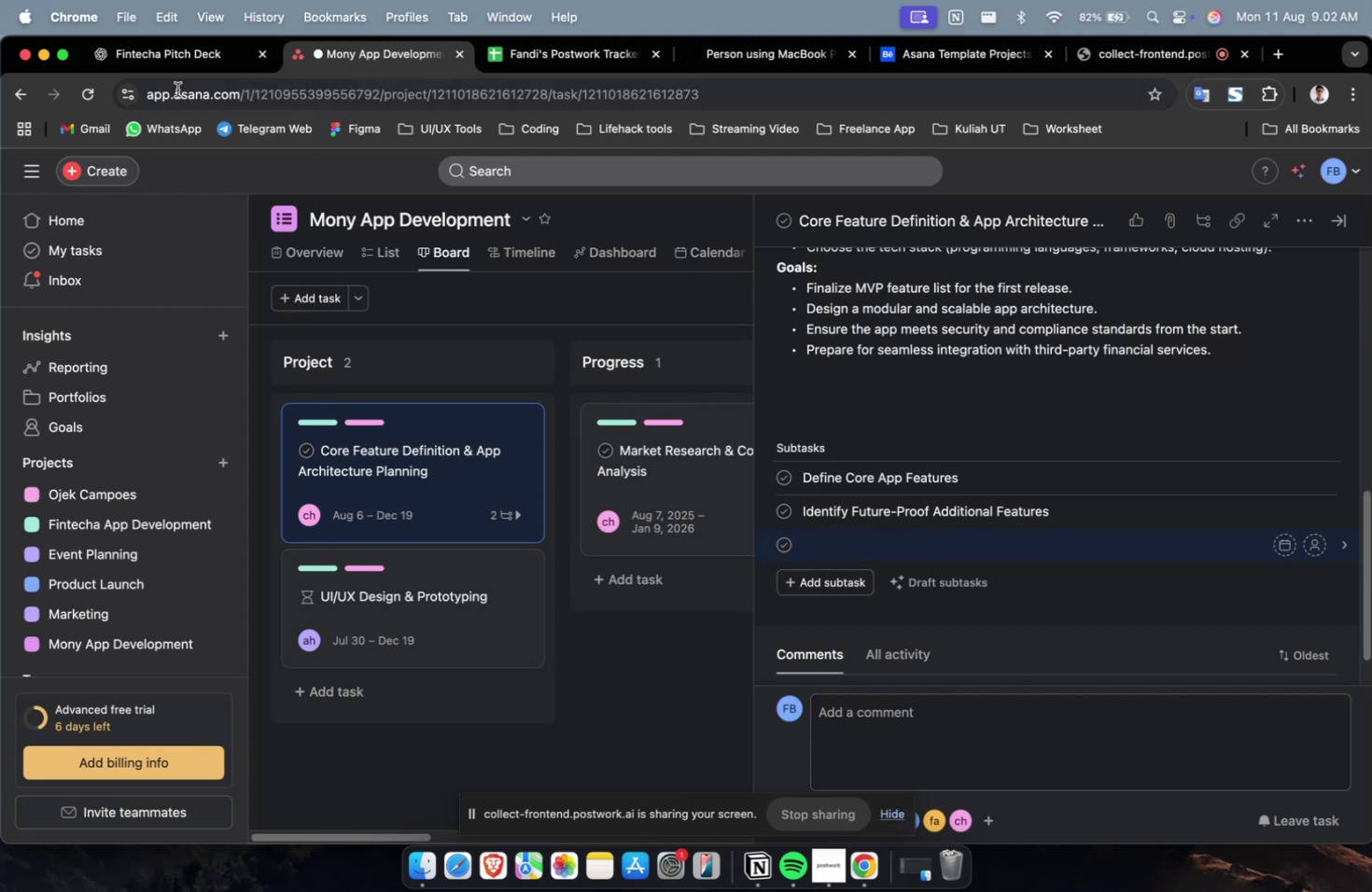 
left_click([174, 71])
 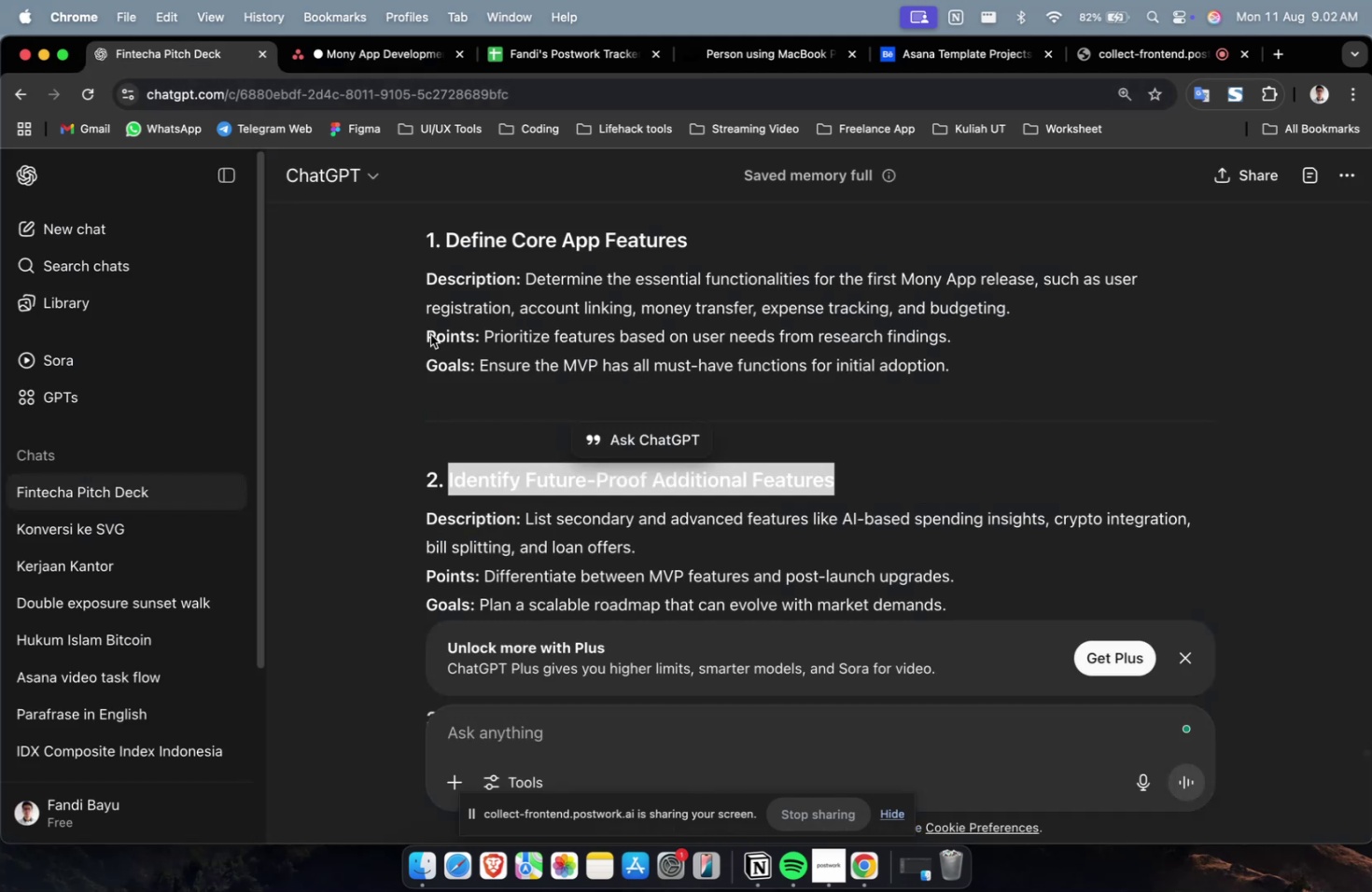 
scroll: coordinate [511, 420], scroll_direction: down, amount: 7.0
 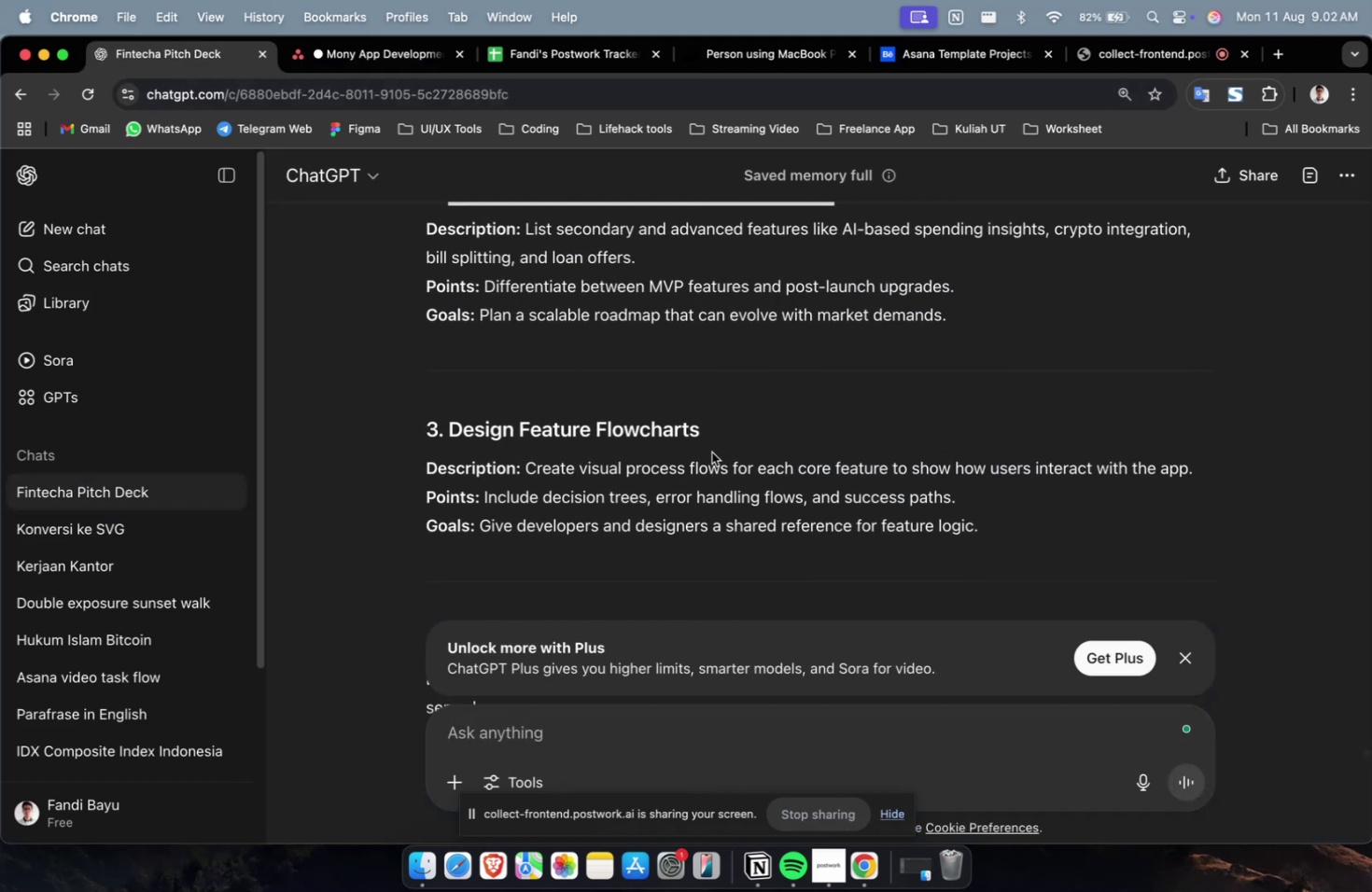 
left_click_drag(start_coordinate=[706, 428], to_coordinate=[442, 444])
 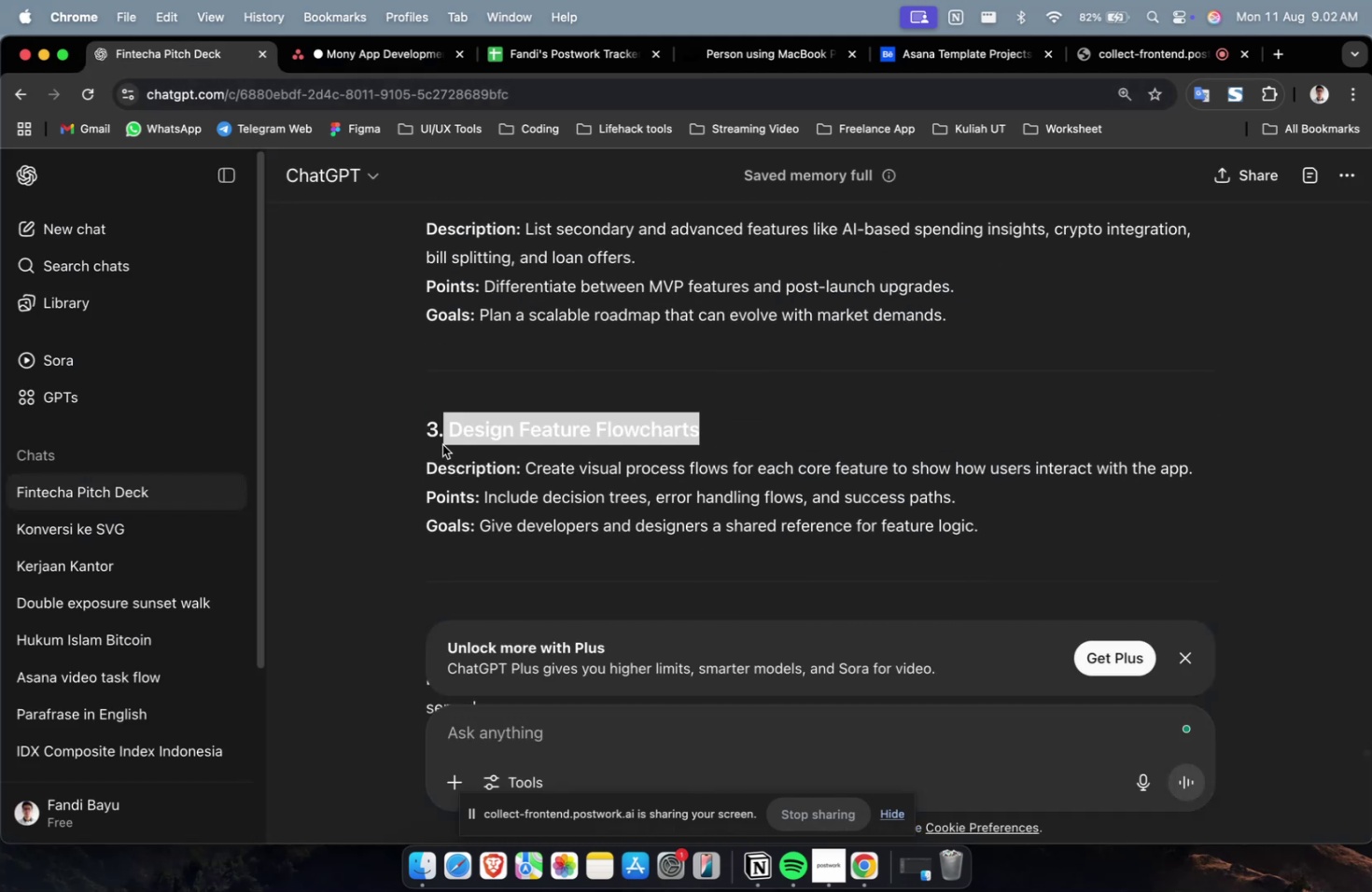 
key(Meta+CommandLeft)
 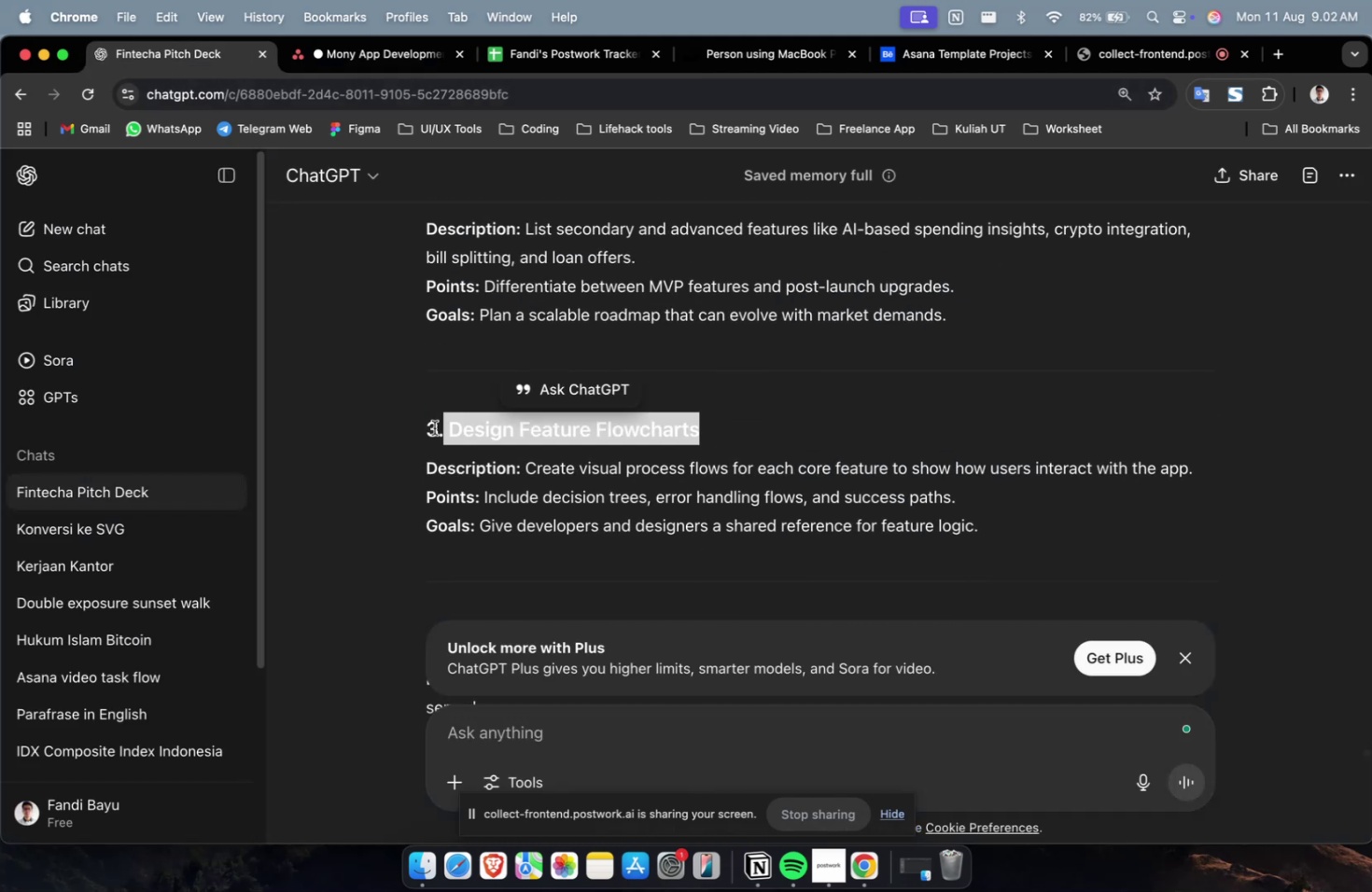 
key(Meta+C)
 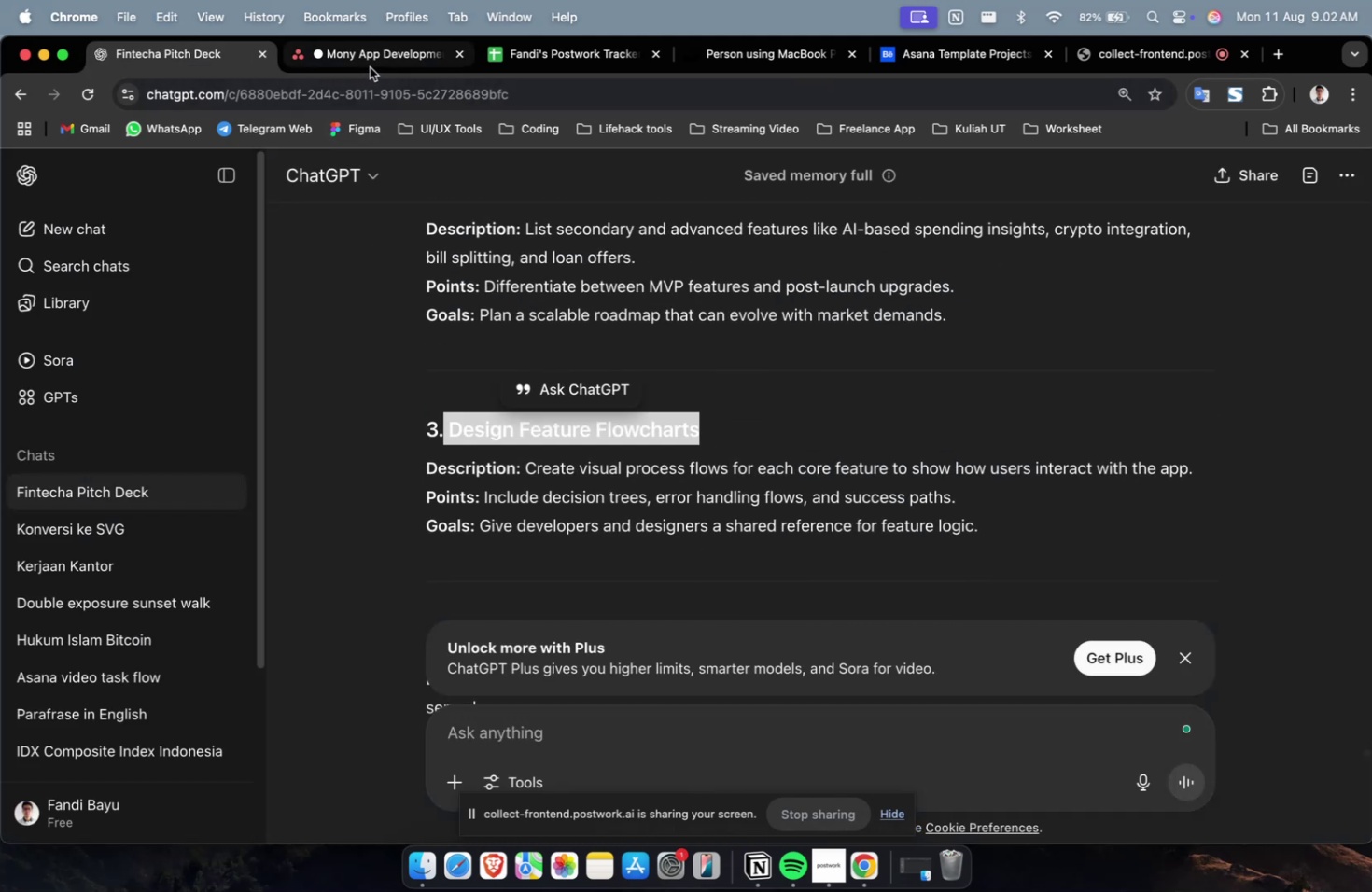 
key(Meta+V)
 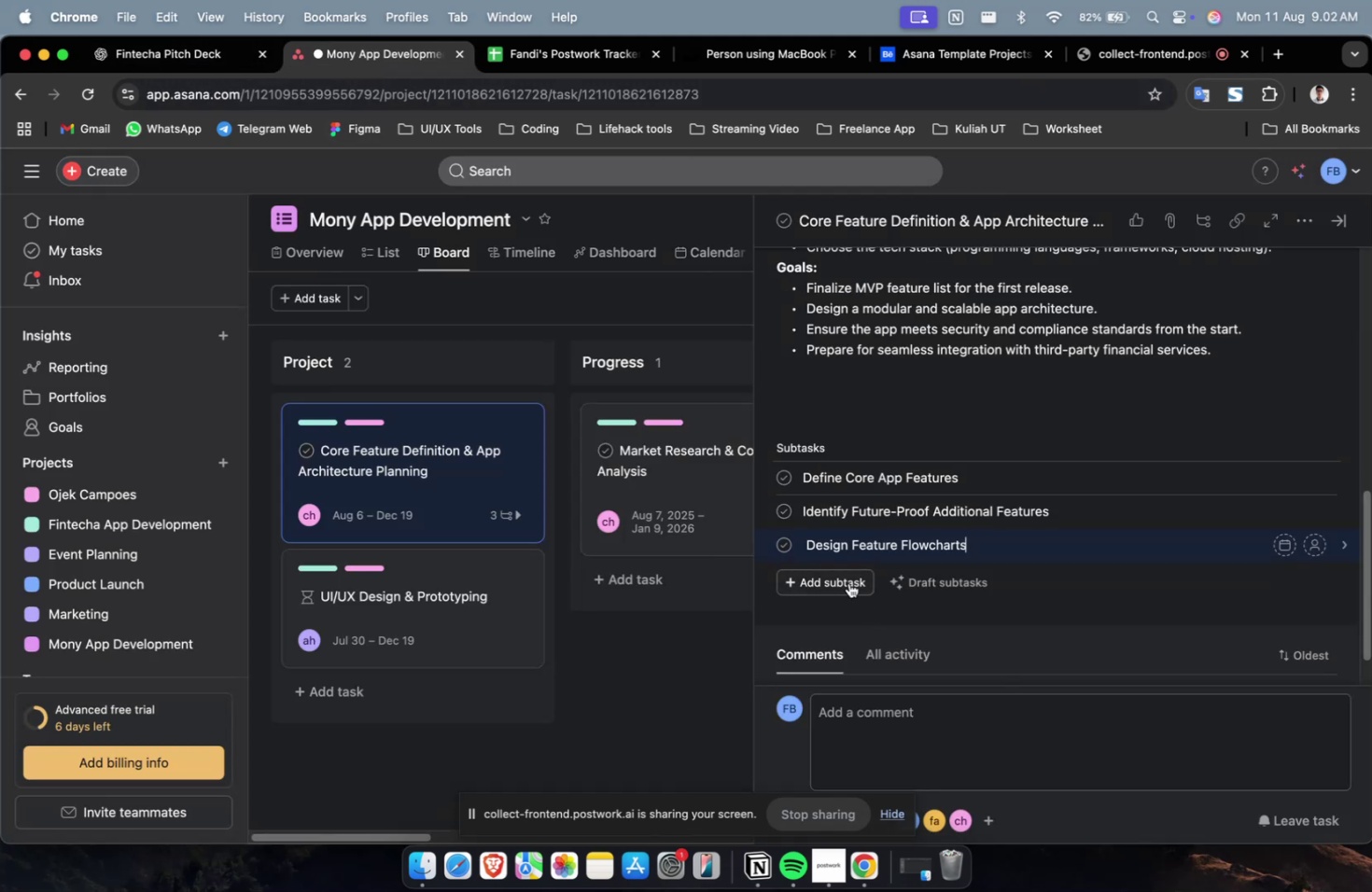 
left_click([847, 582])
 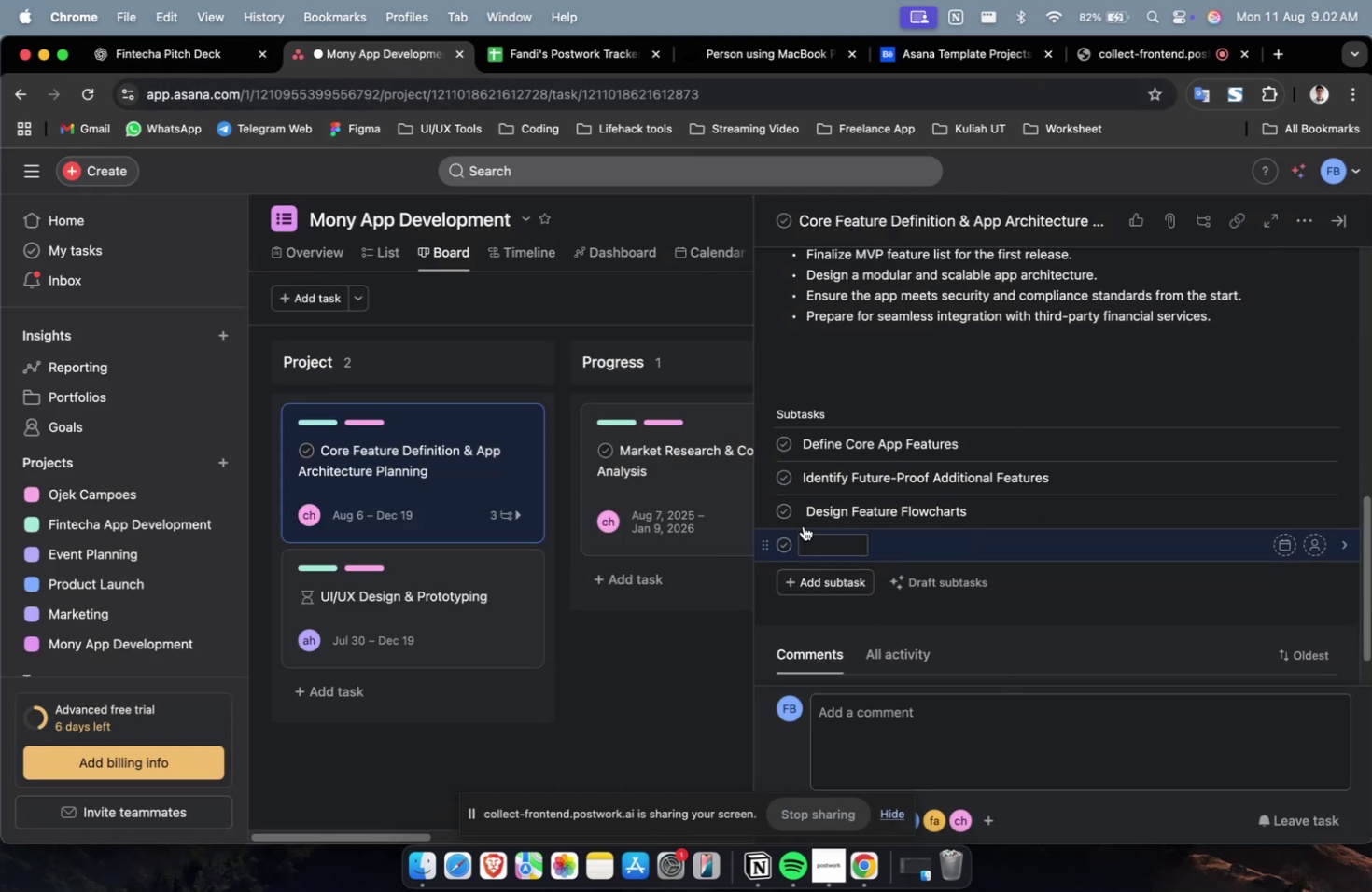 
left_click([805, 516])
 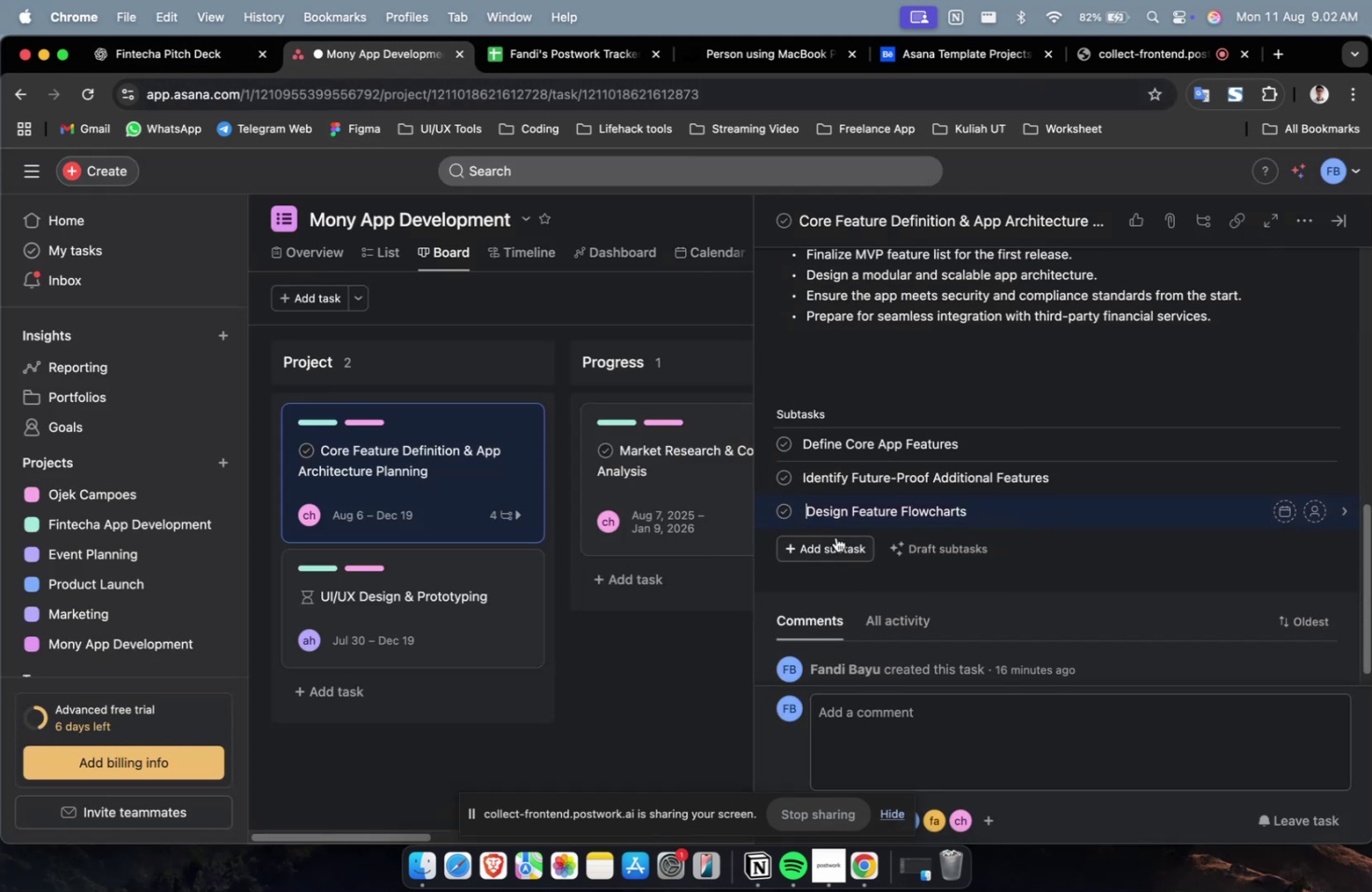 
key(Backspace)
 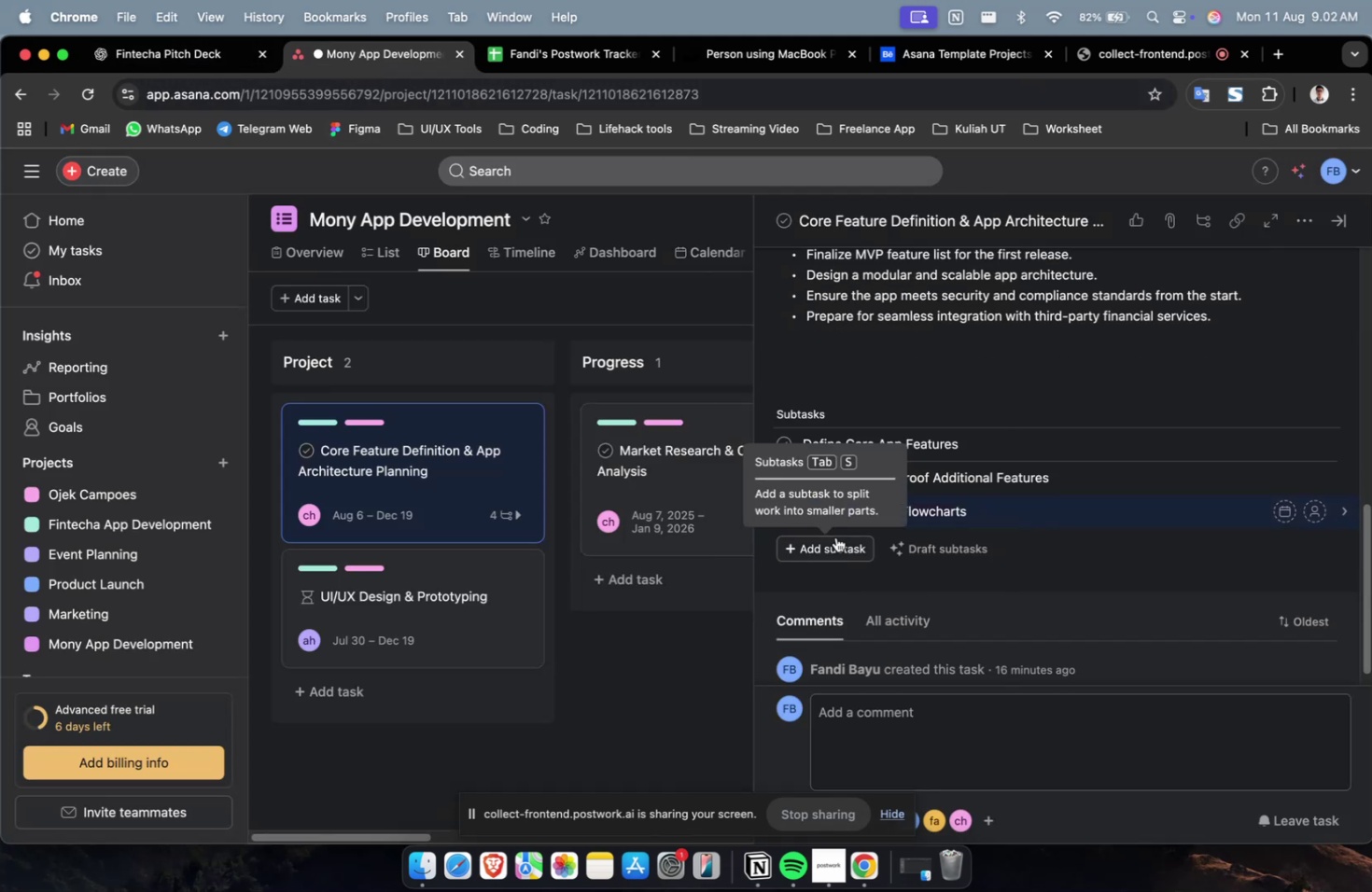 
key(Equal)
 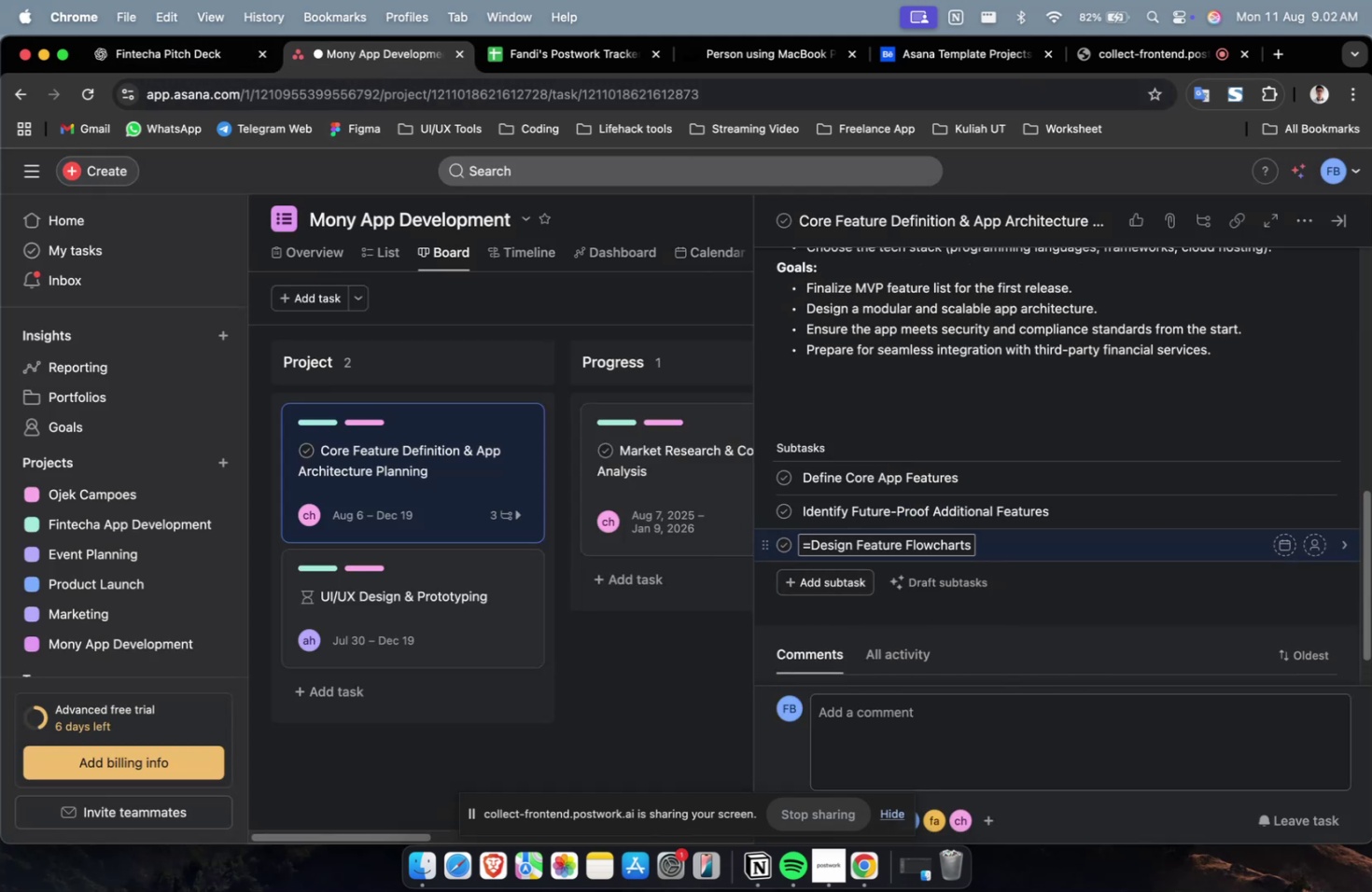 
key(Backspace)
 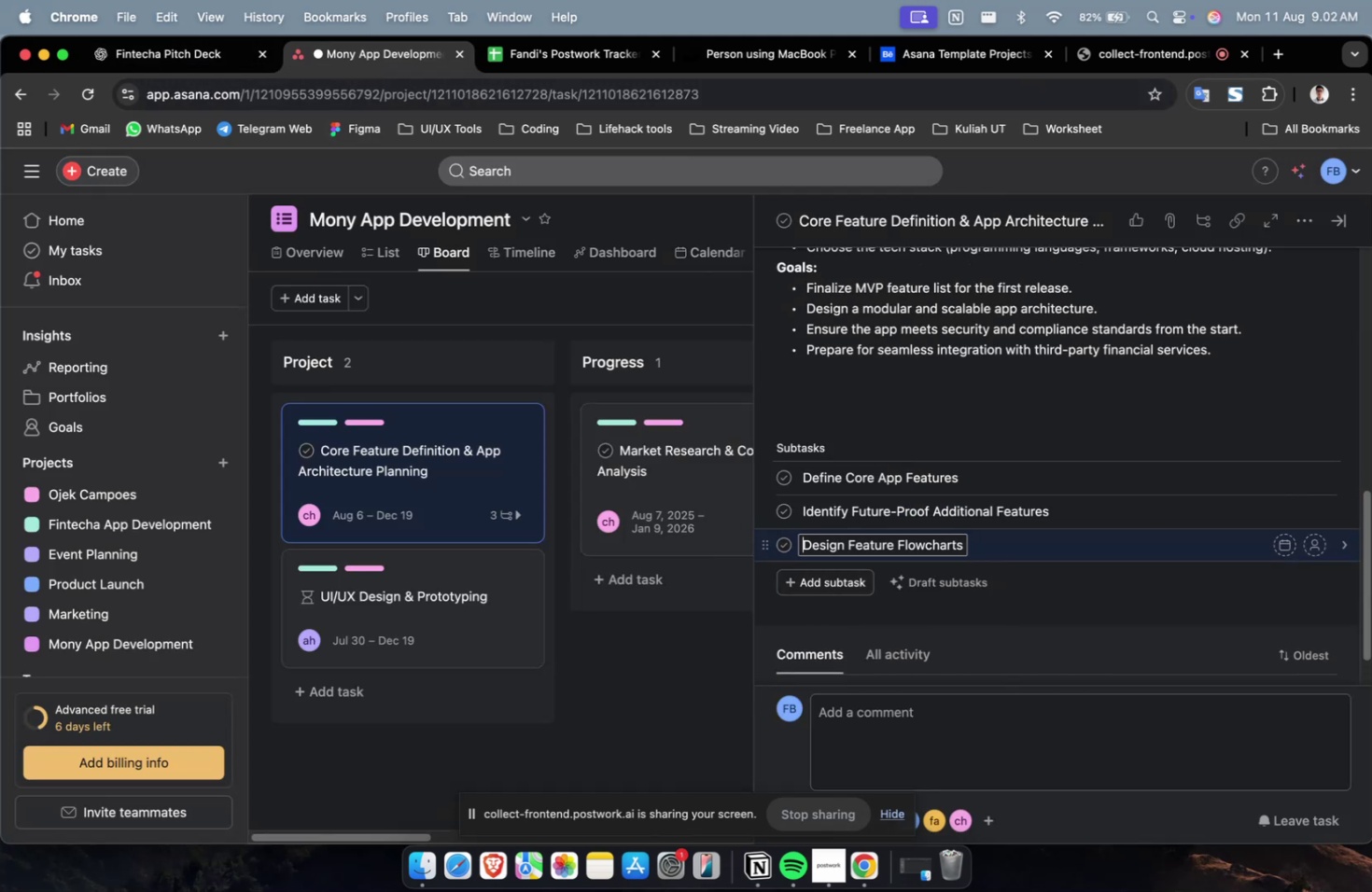 
key(Backspace)
 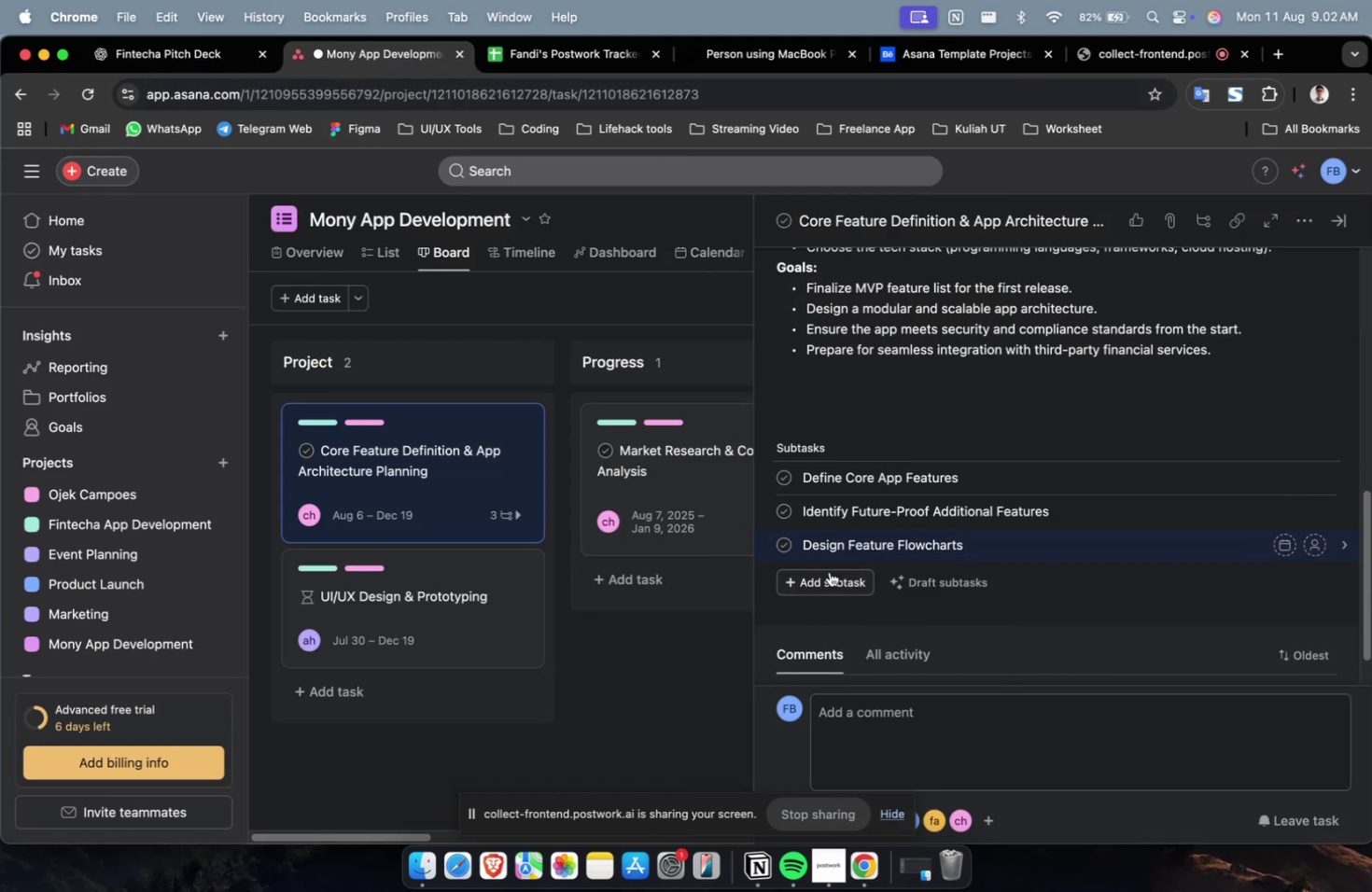 
left_click([829, 571])
 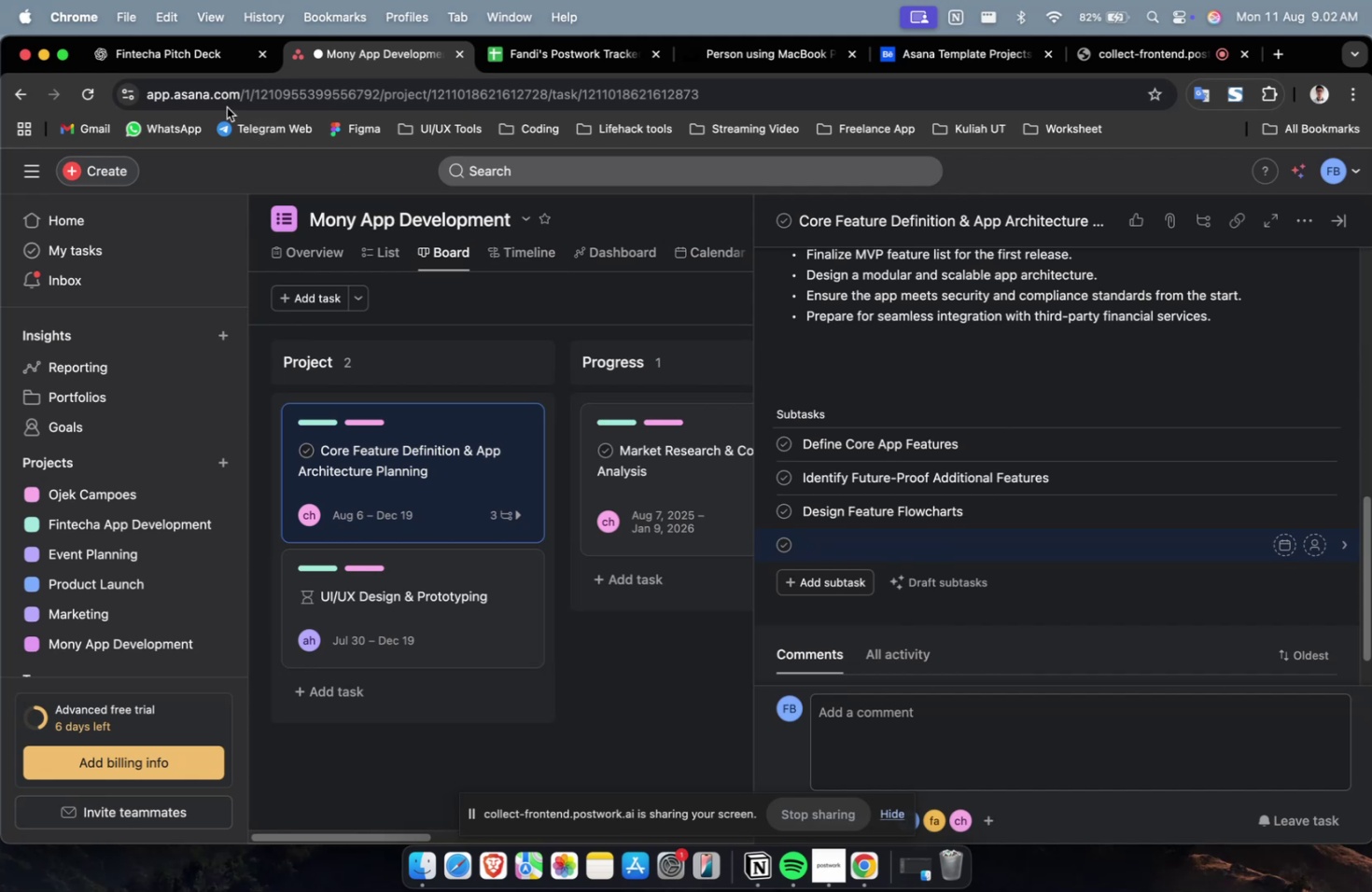 
left_click([194, 60])
 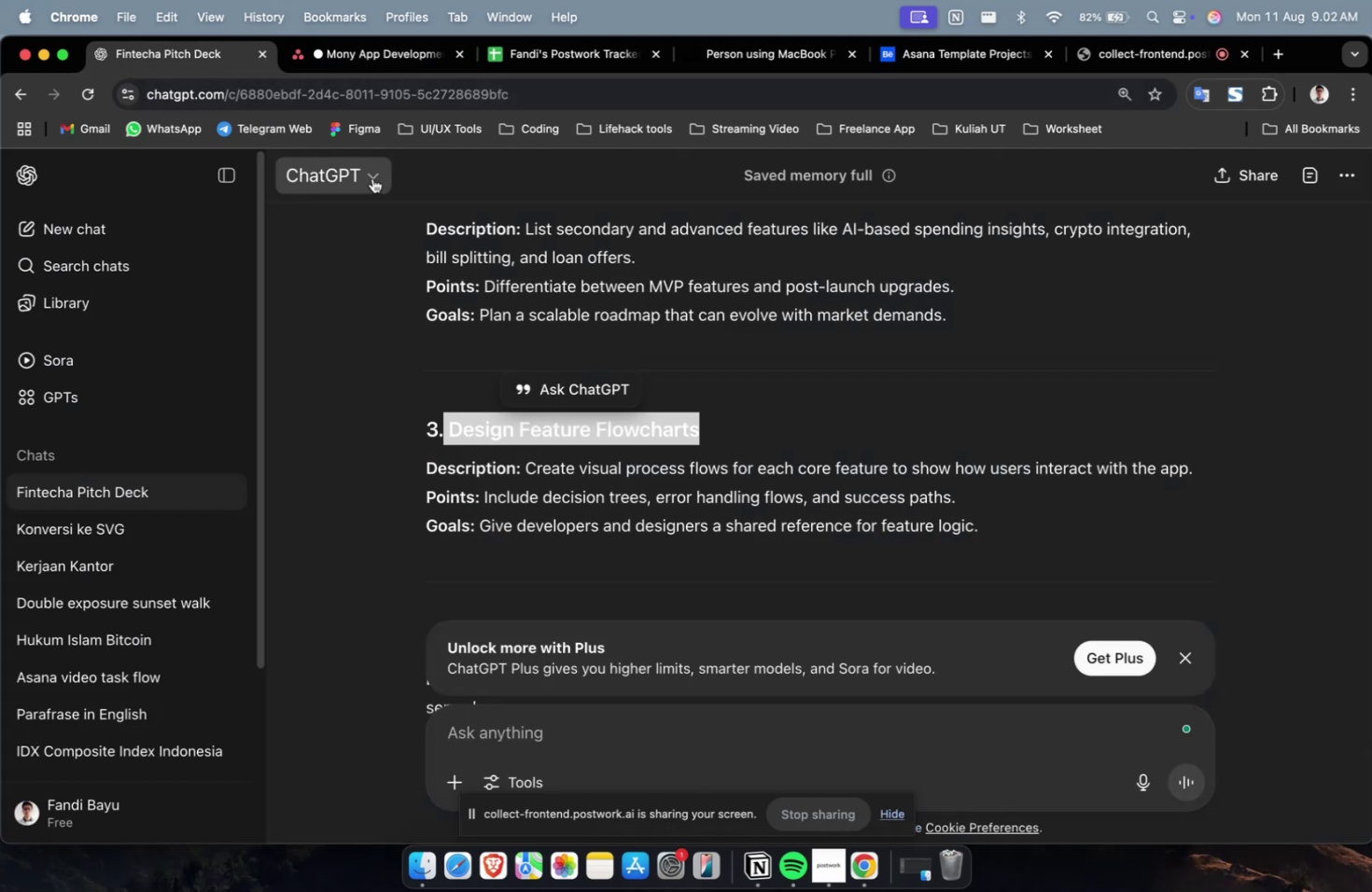 
scroll: coordinate [543, 303], scroll_direction: down, amount: 8.0
 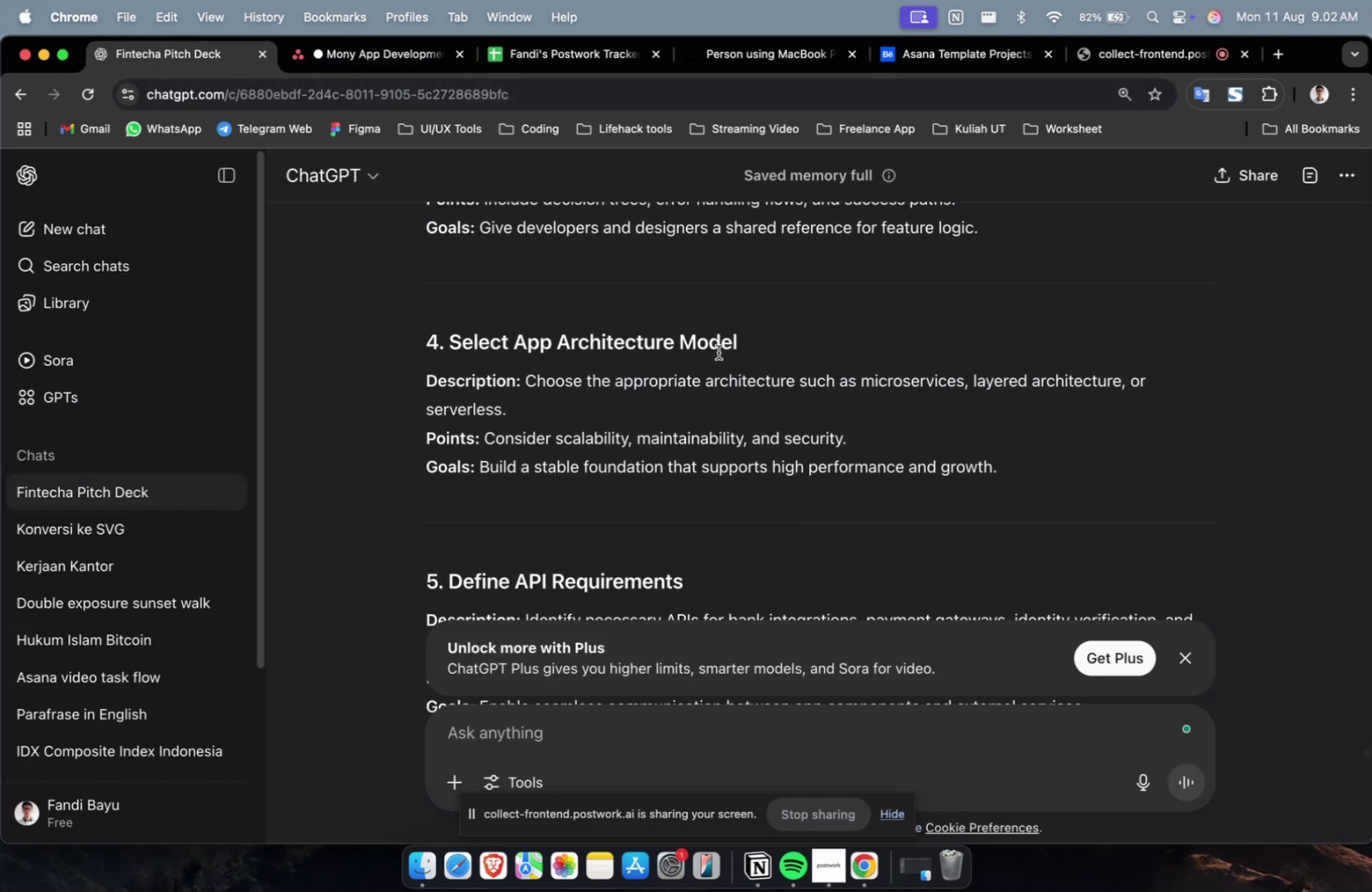 
left_click_drag(start_coordinate=[746, 341], to_coordinate=[449, 352])
 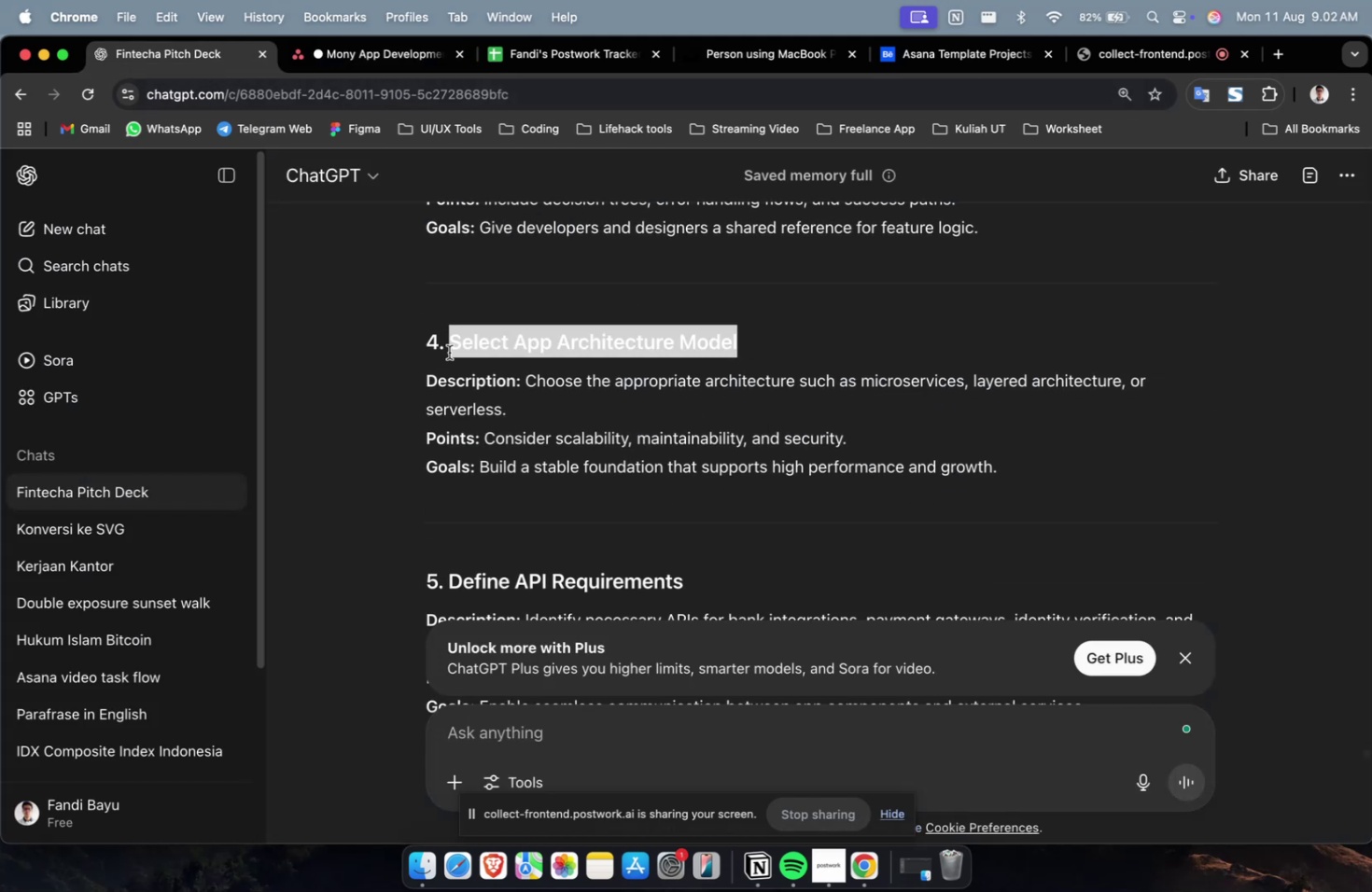 
key(Meta+C)
 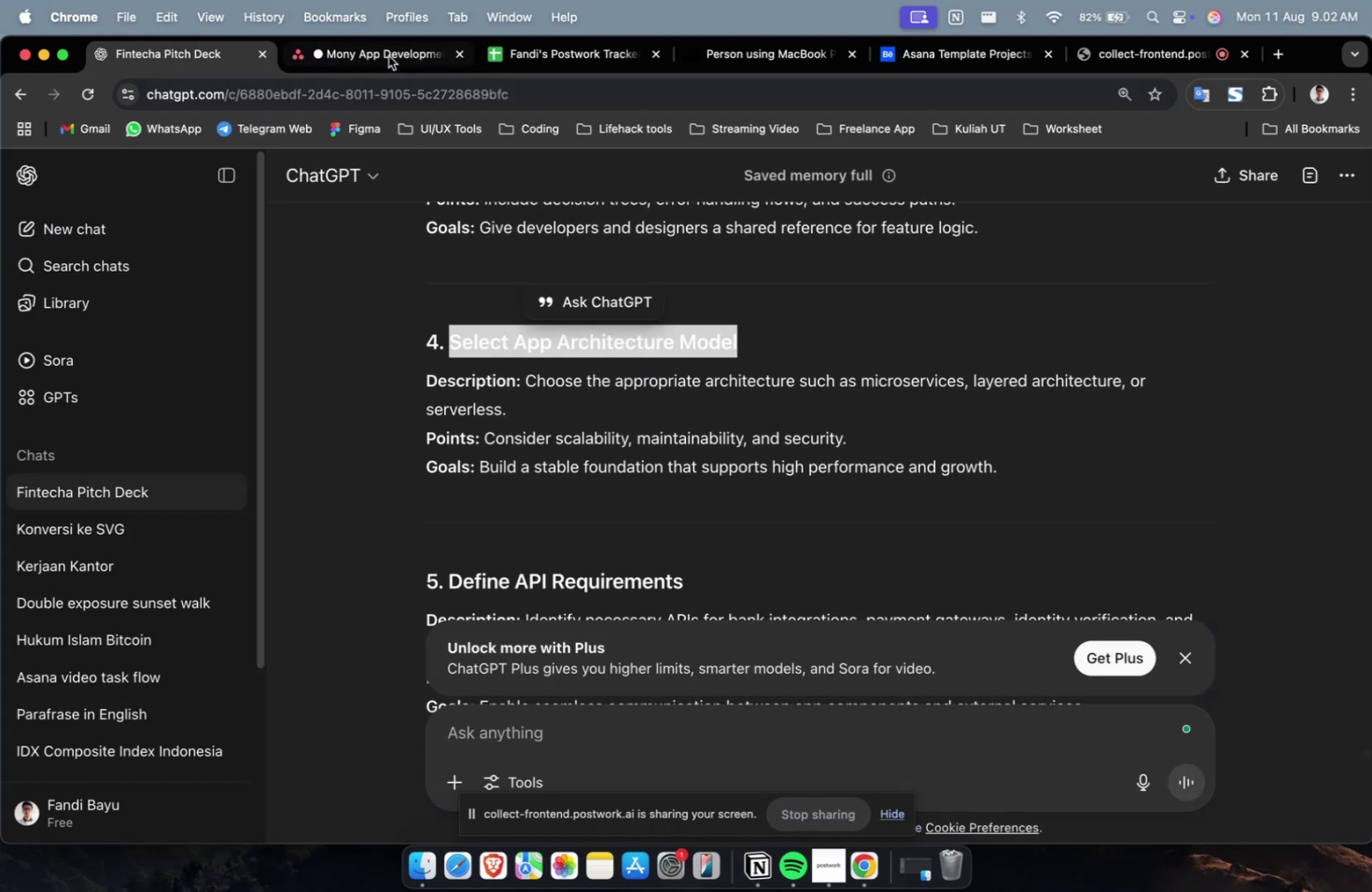 
left_click([387, 49])
 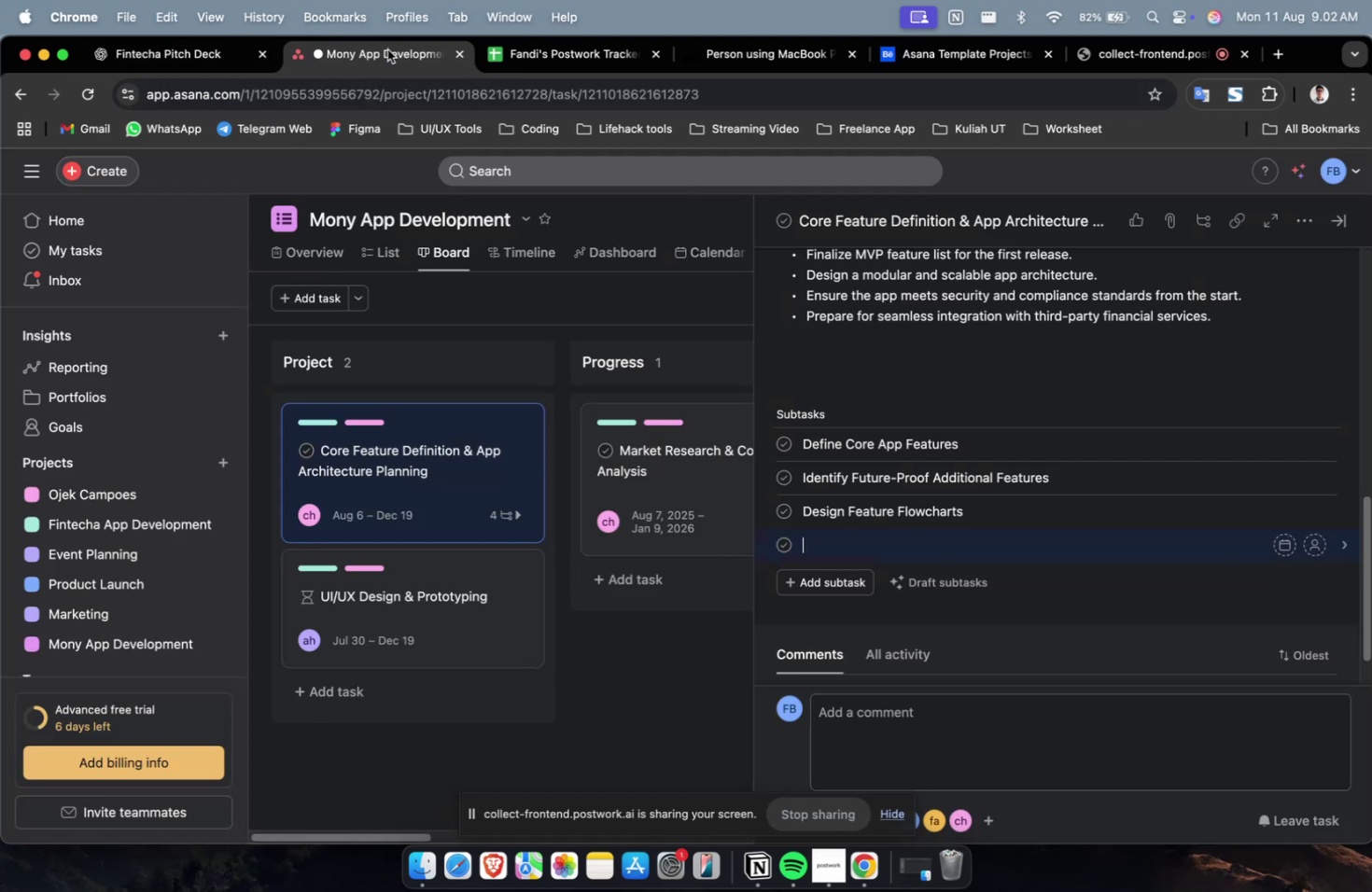 
key(Meta+V)
 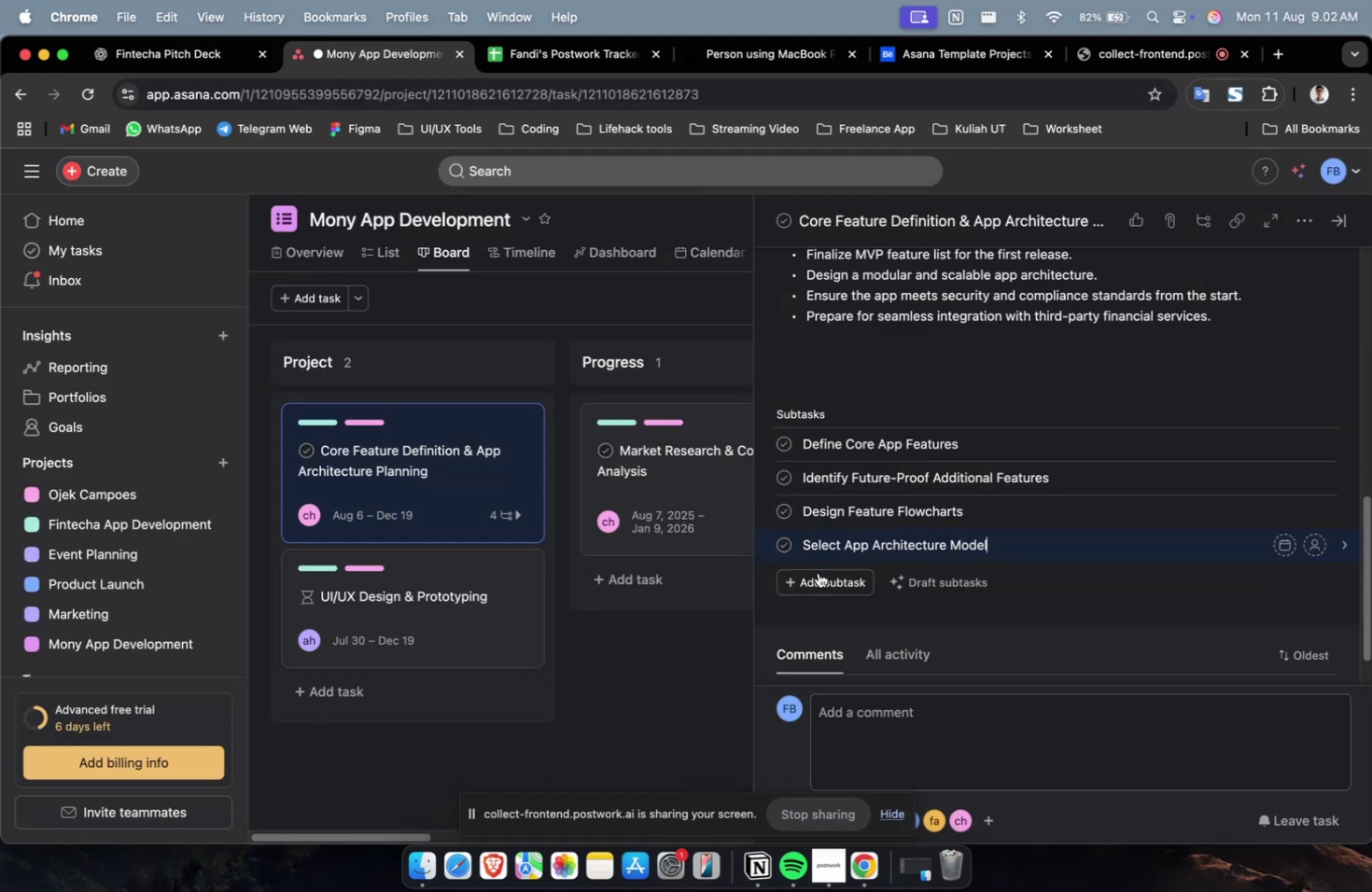 
left_click([818, 573])
 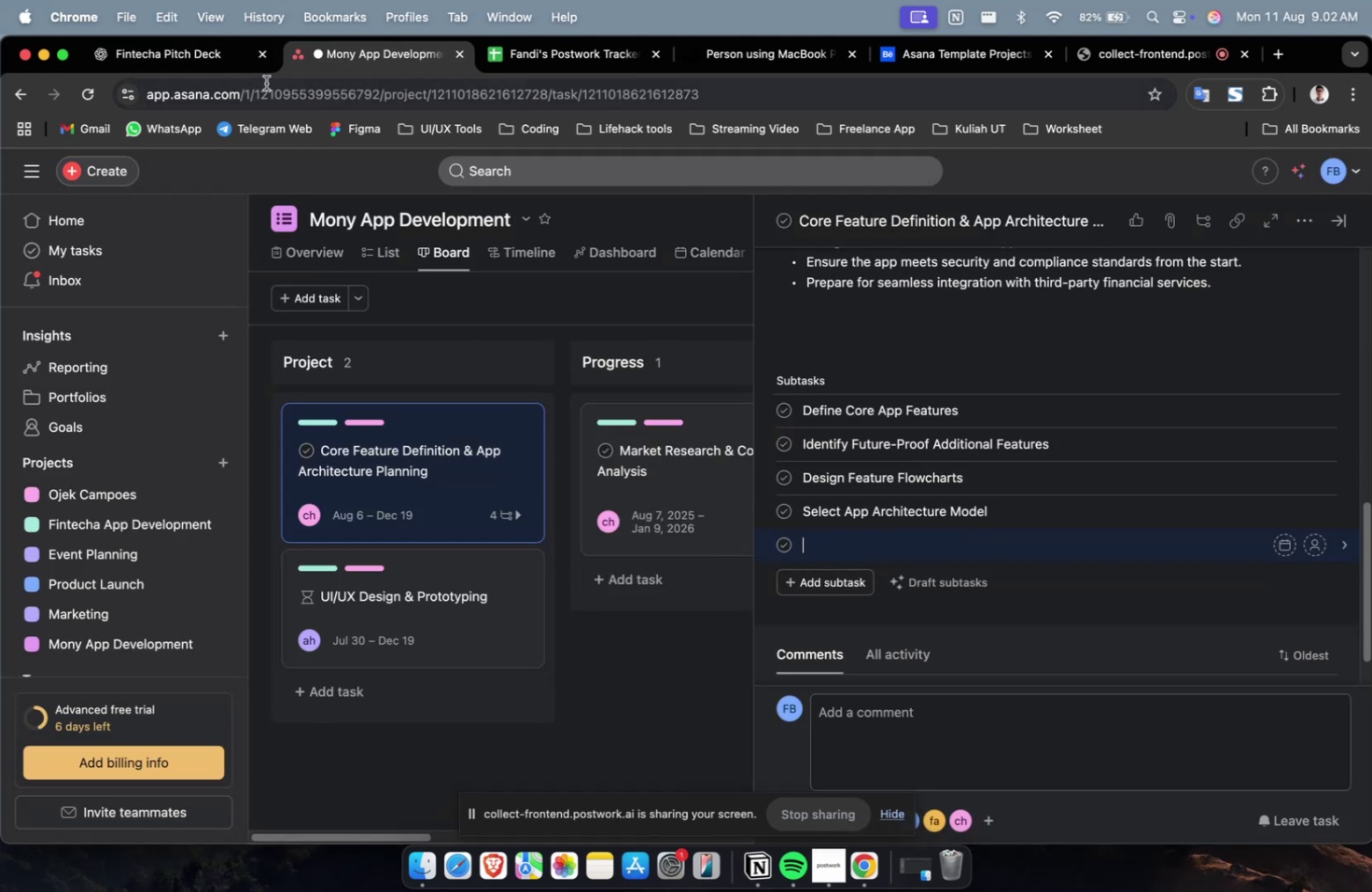 
left_click([205, 56])
 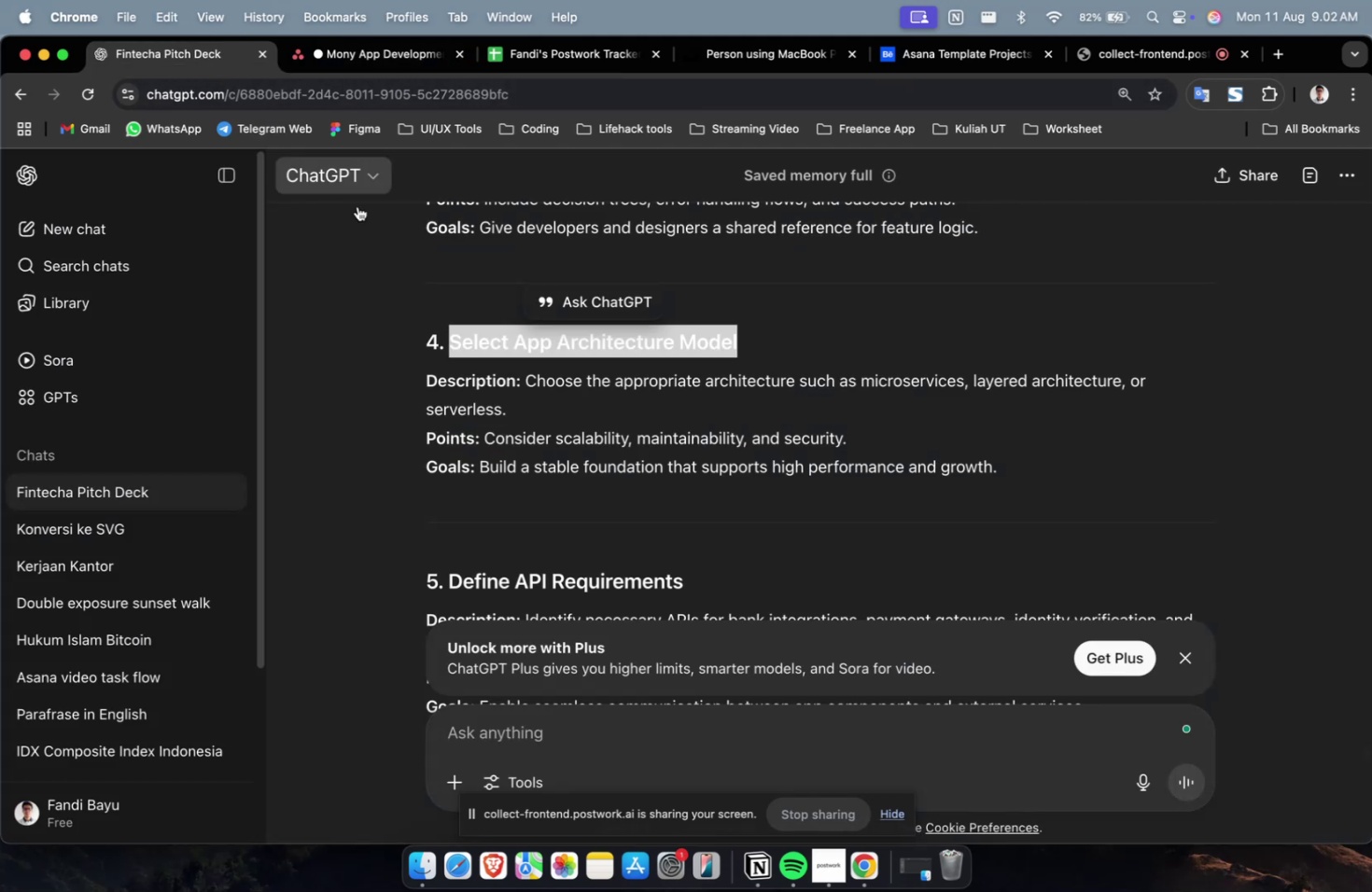 
scroll: coordinate [563, 413], scroll_direction: down, amount: 3.0
 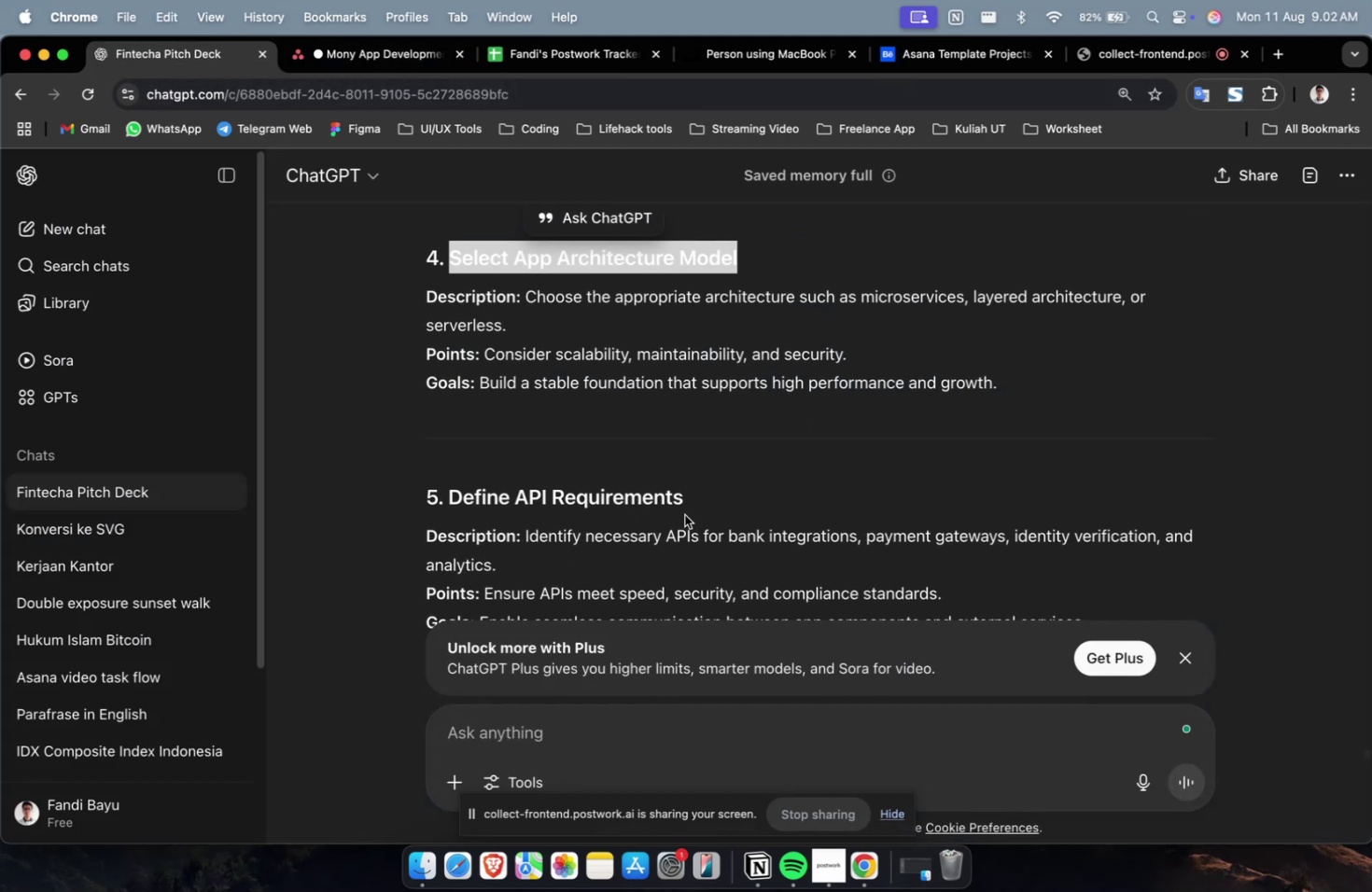 
left_click_drag(start_coordinate=[689, 504], to_coordinate=[449, 511])
 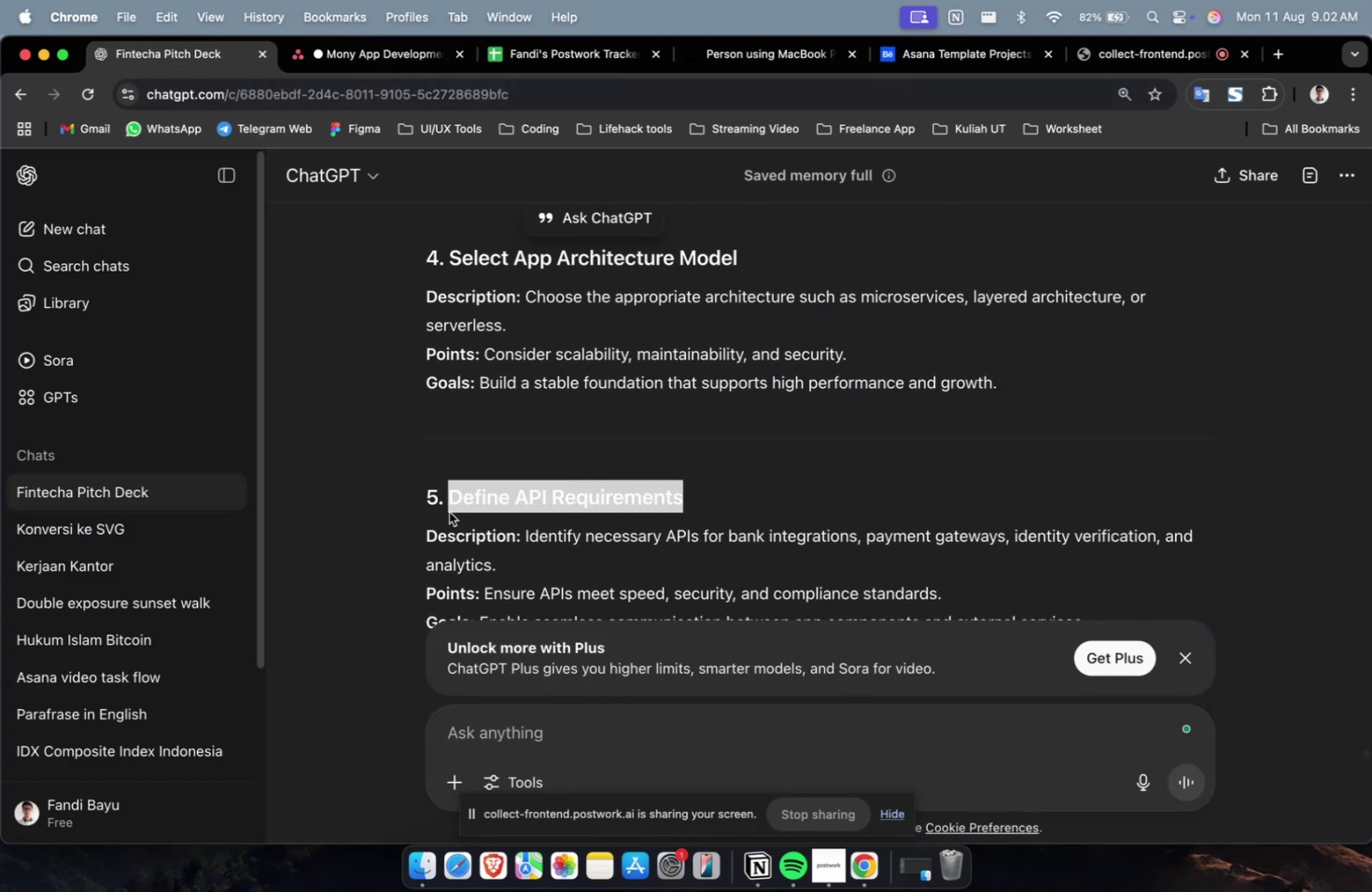 
key(Meta+C)
 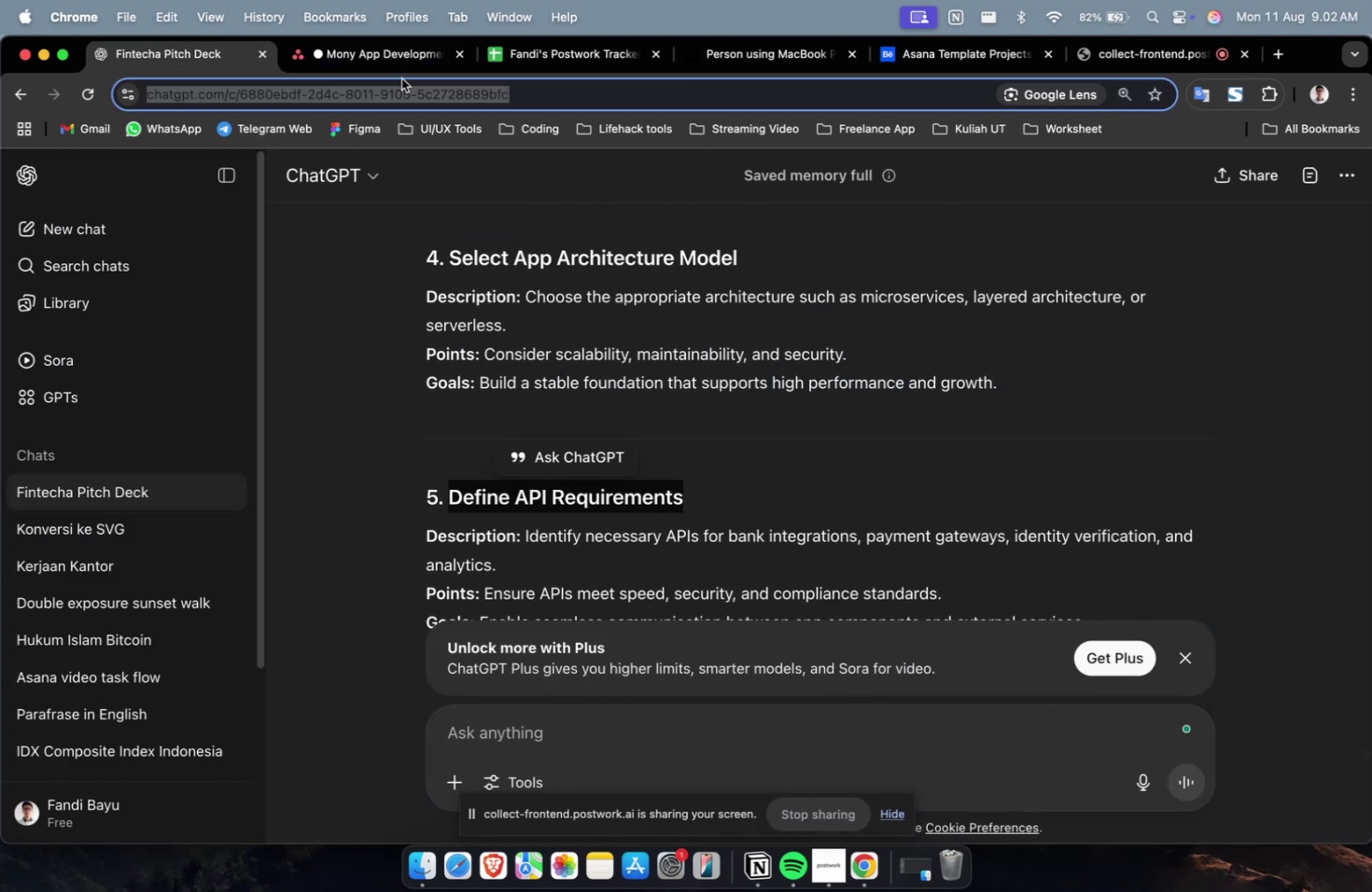 
double_click([408, 63])
 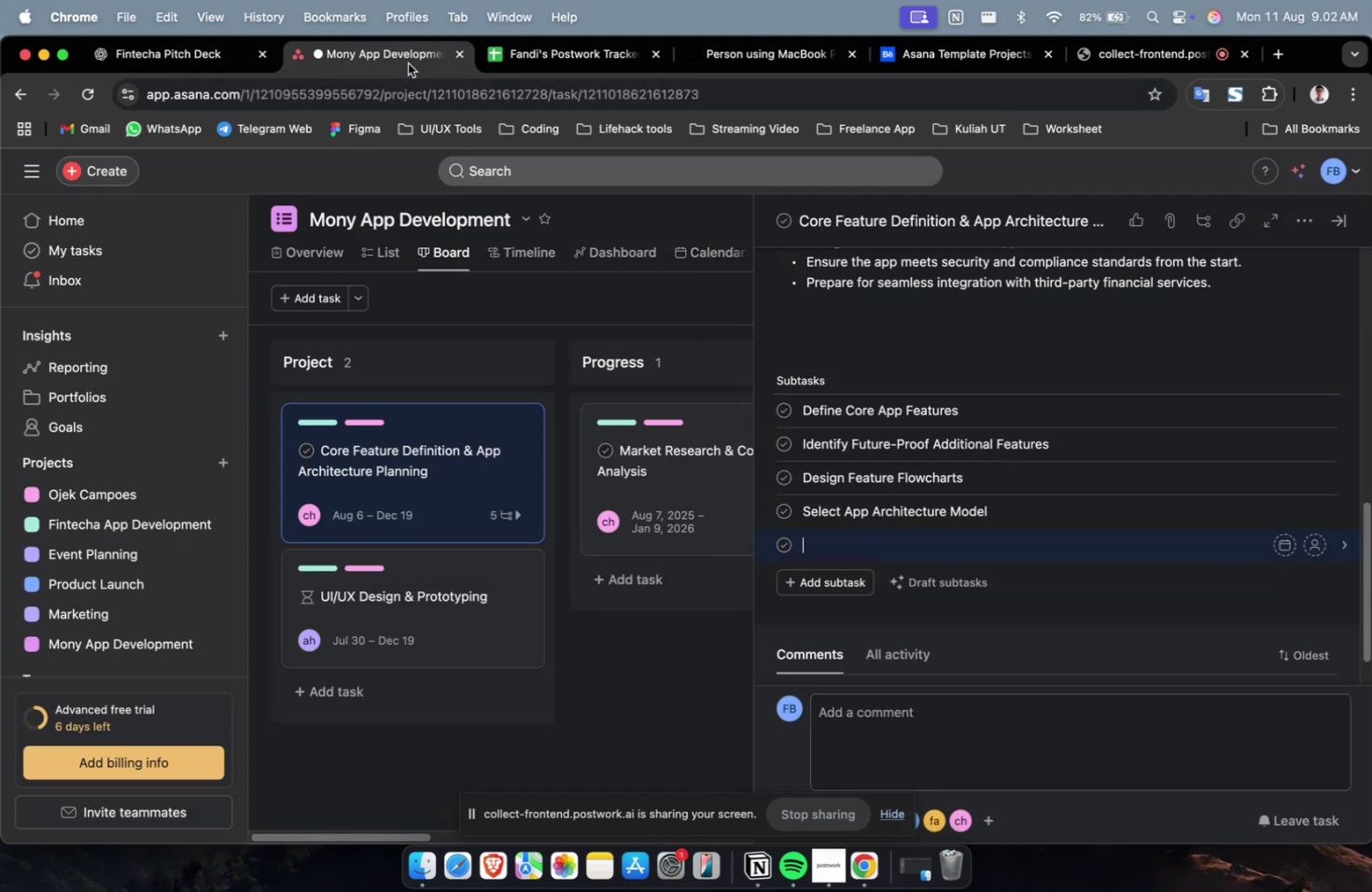 
key(Meta+V)
 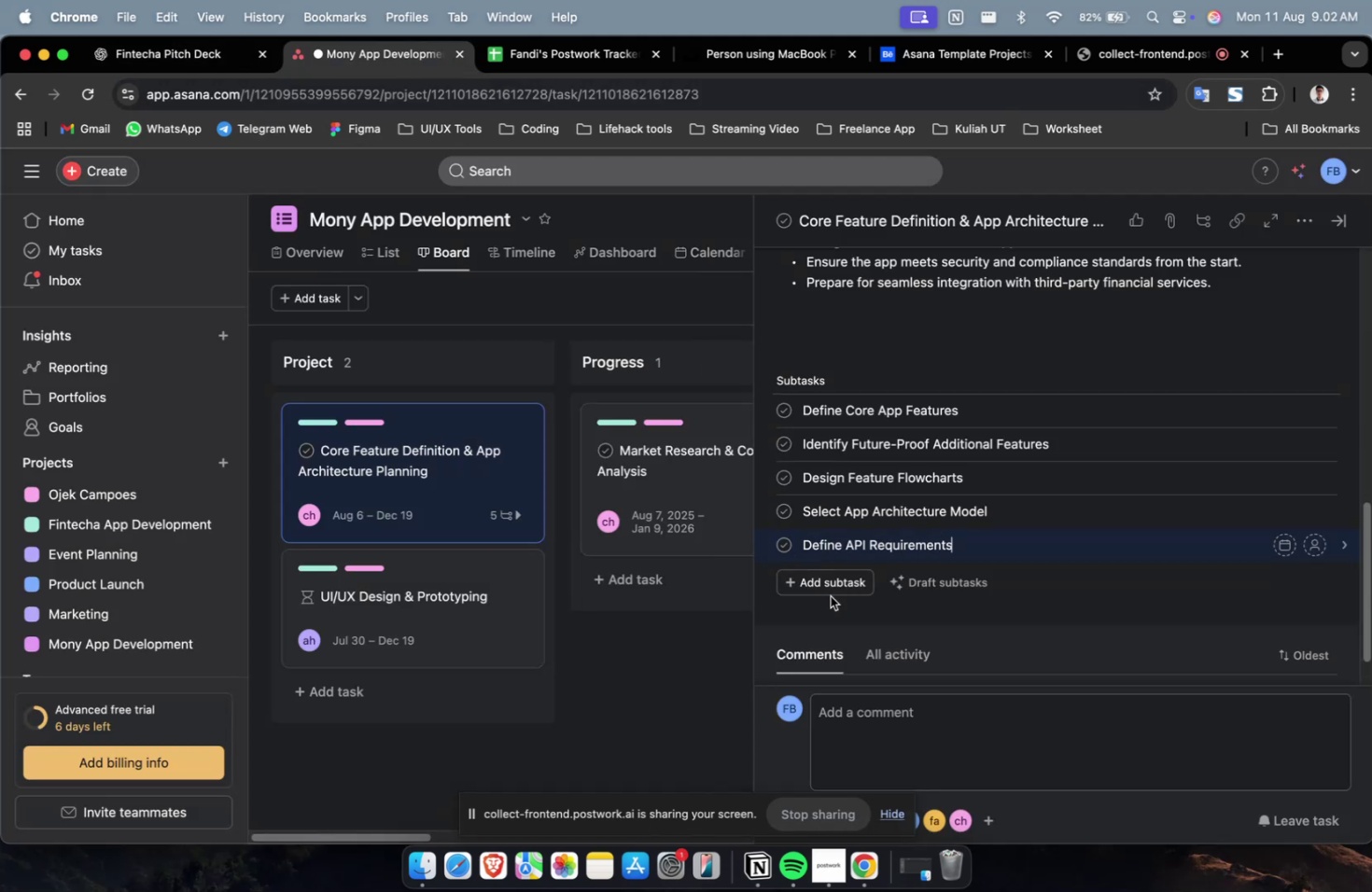 
left_click([830, 583])
 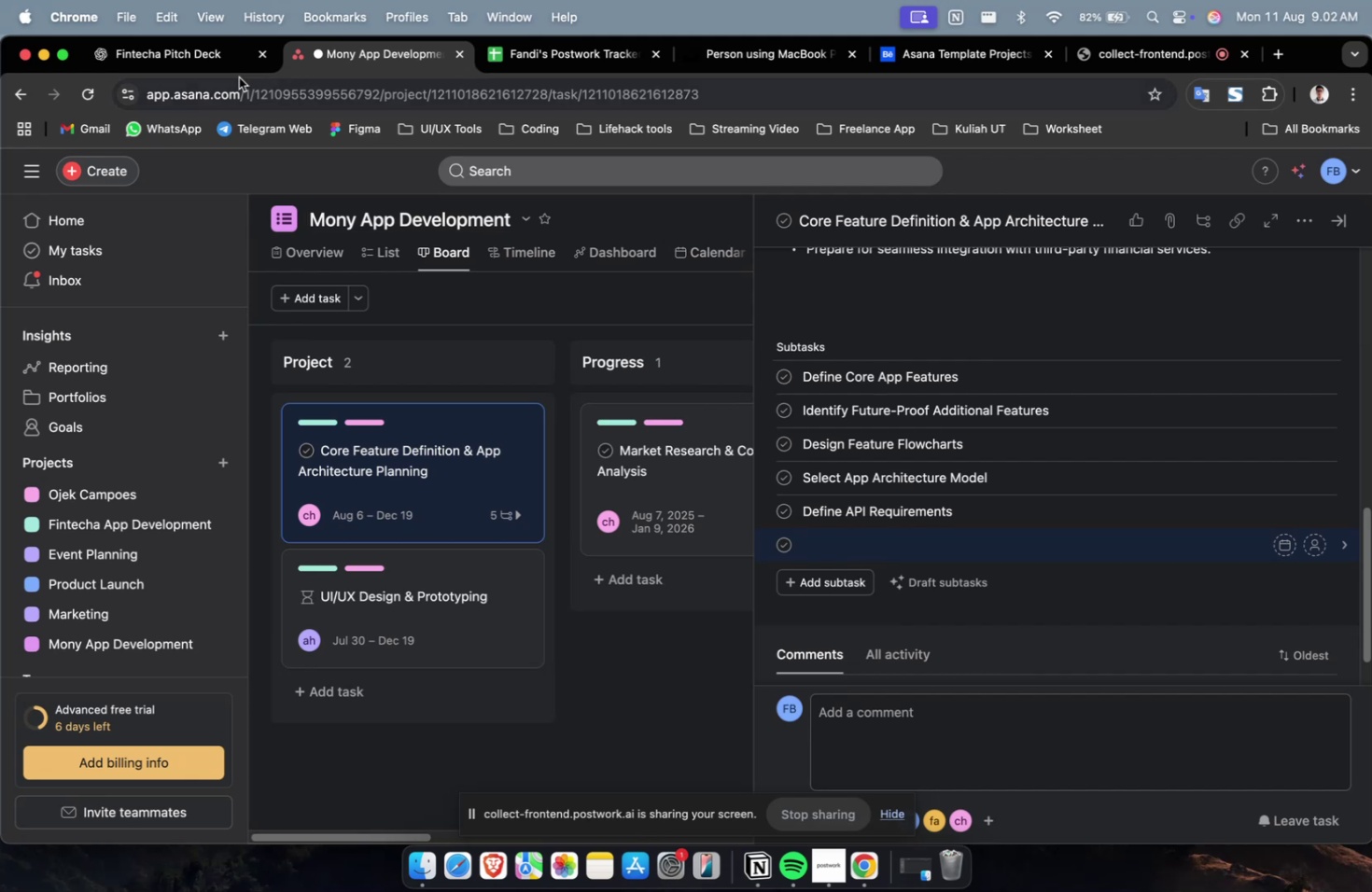 
left_click([211, 65])
 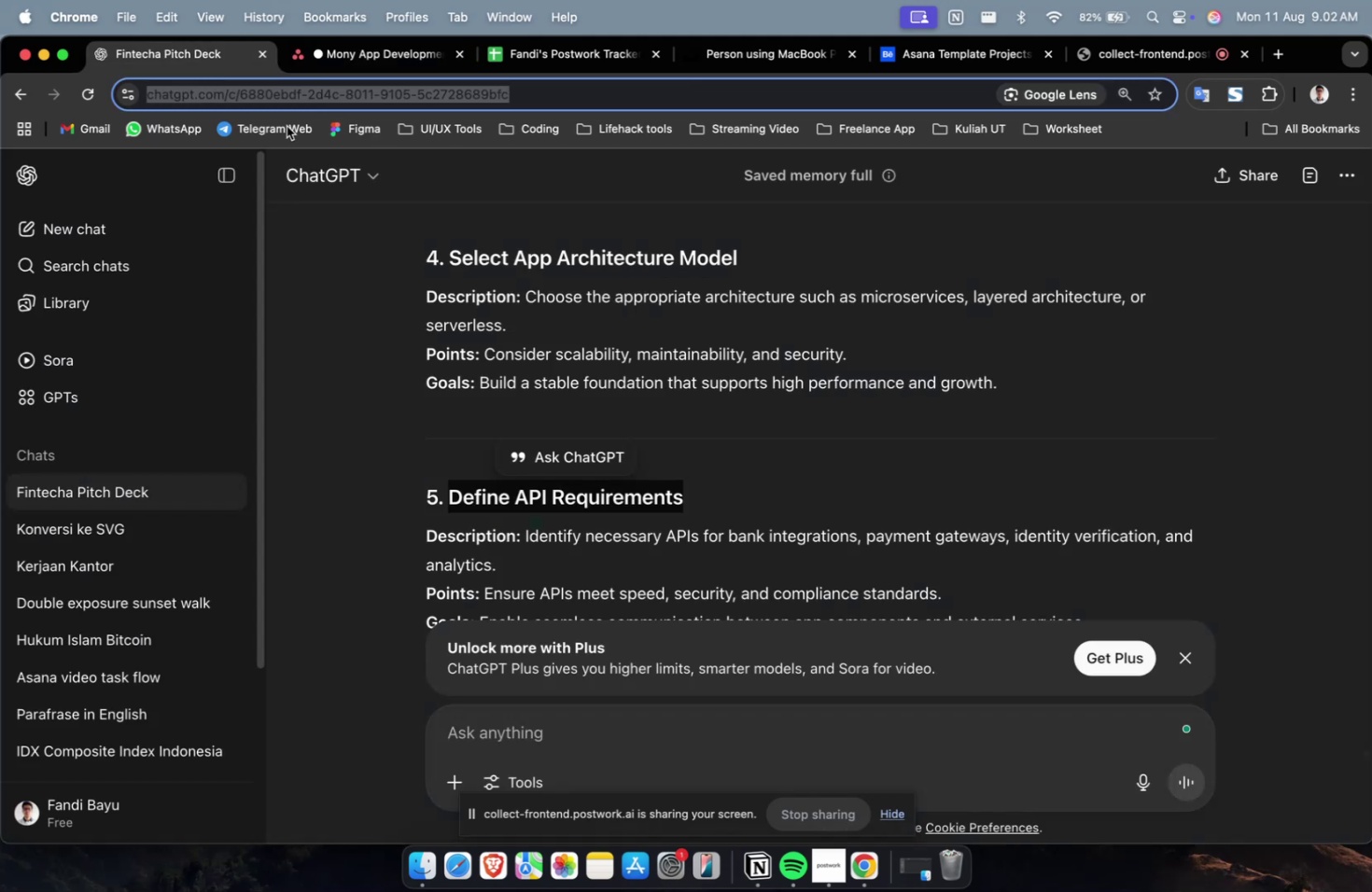 
scroll: coordinate [633, 392], scroll_direction: down, amount: 8.0
 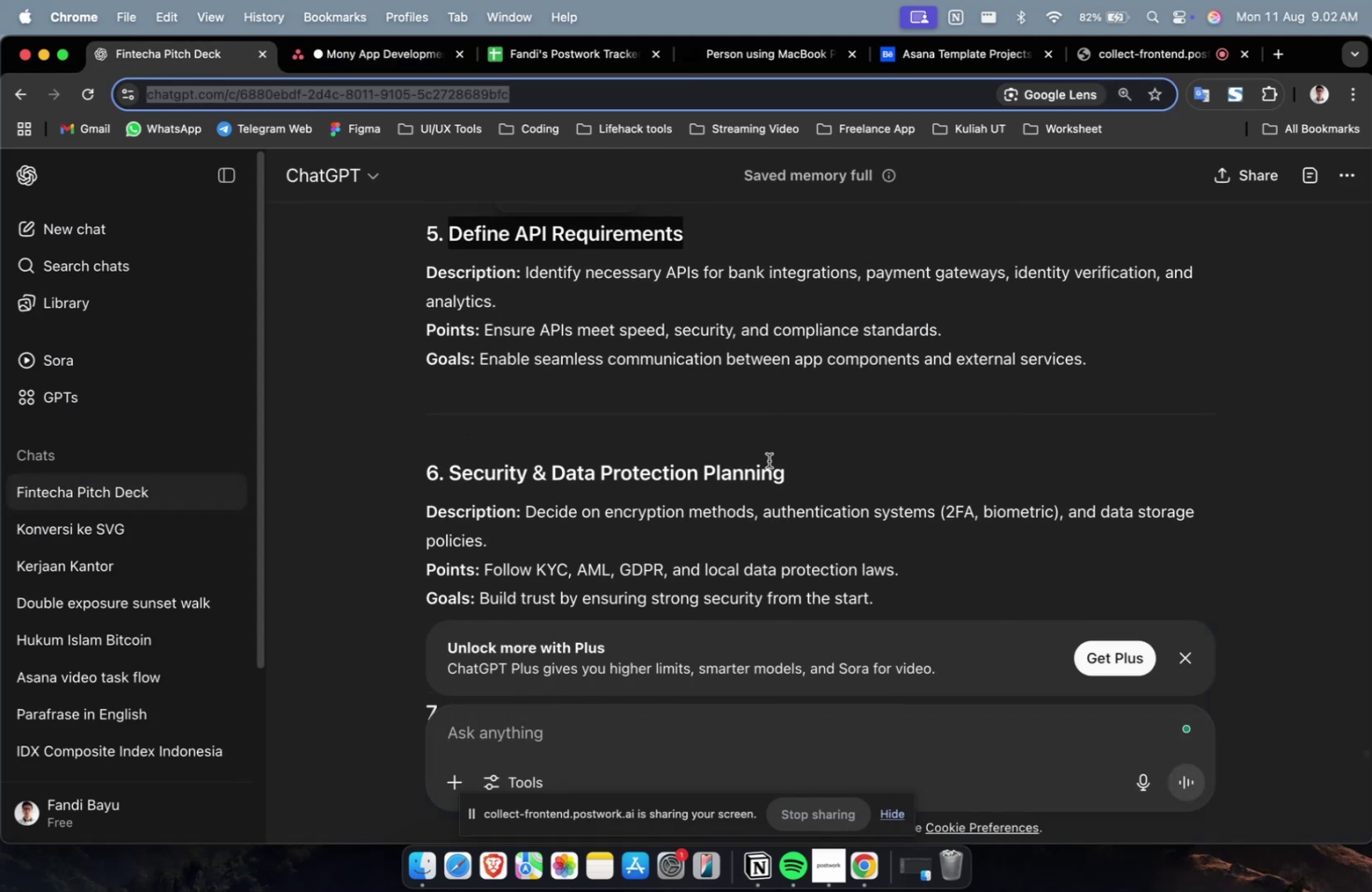 
left_click_drag(start_coordinate=[795, 472], to_coordinate=[454, 482])
 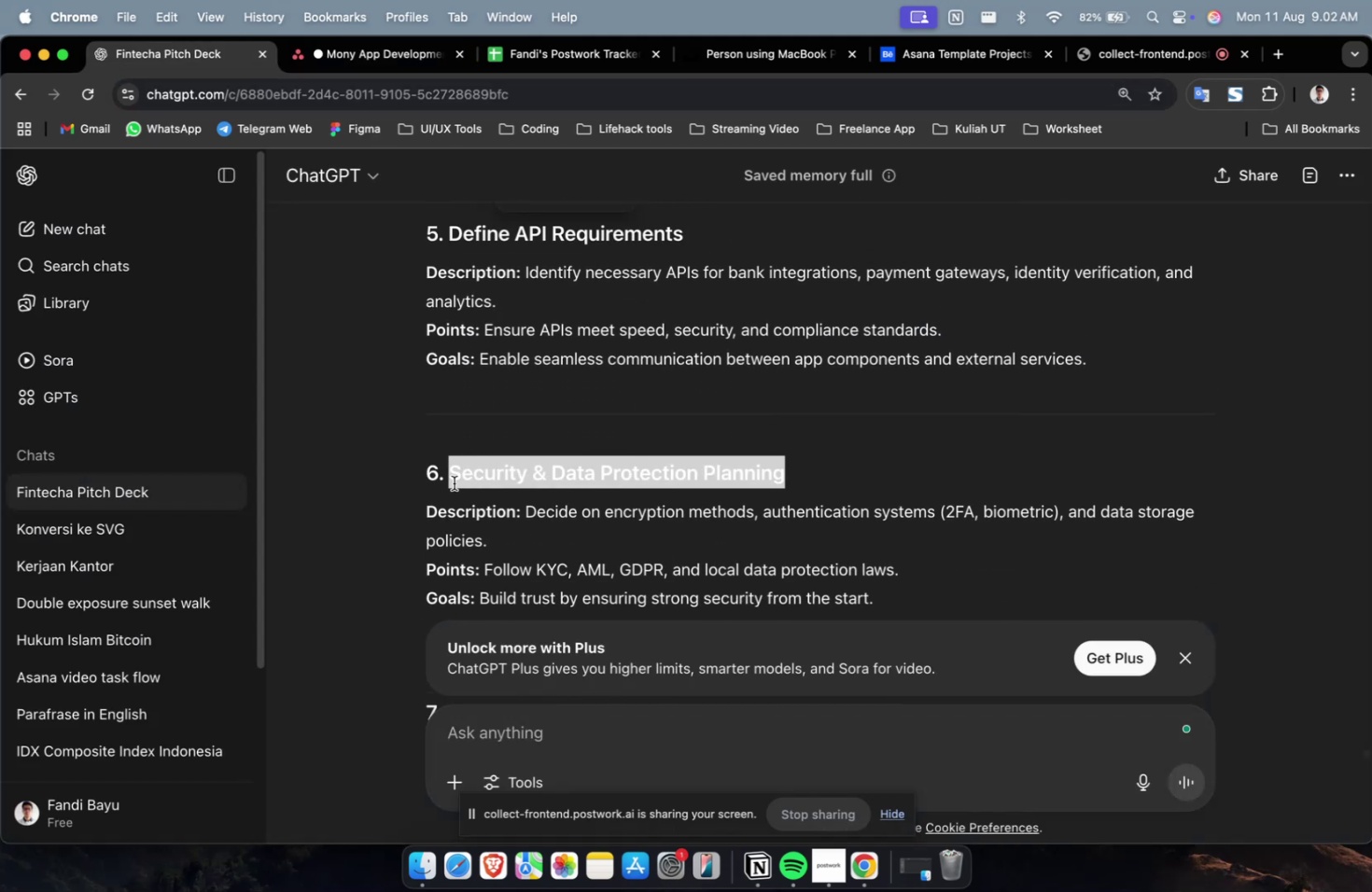 
key(Meta+CommandLeft)
 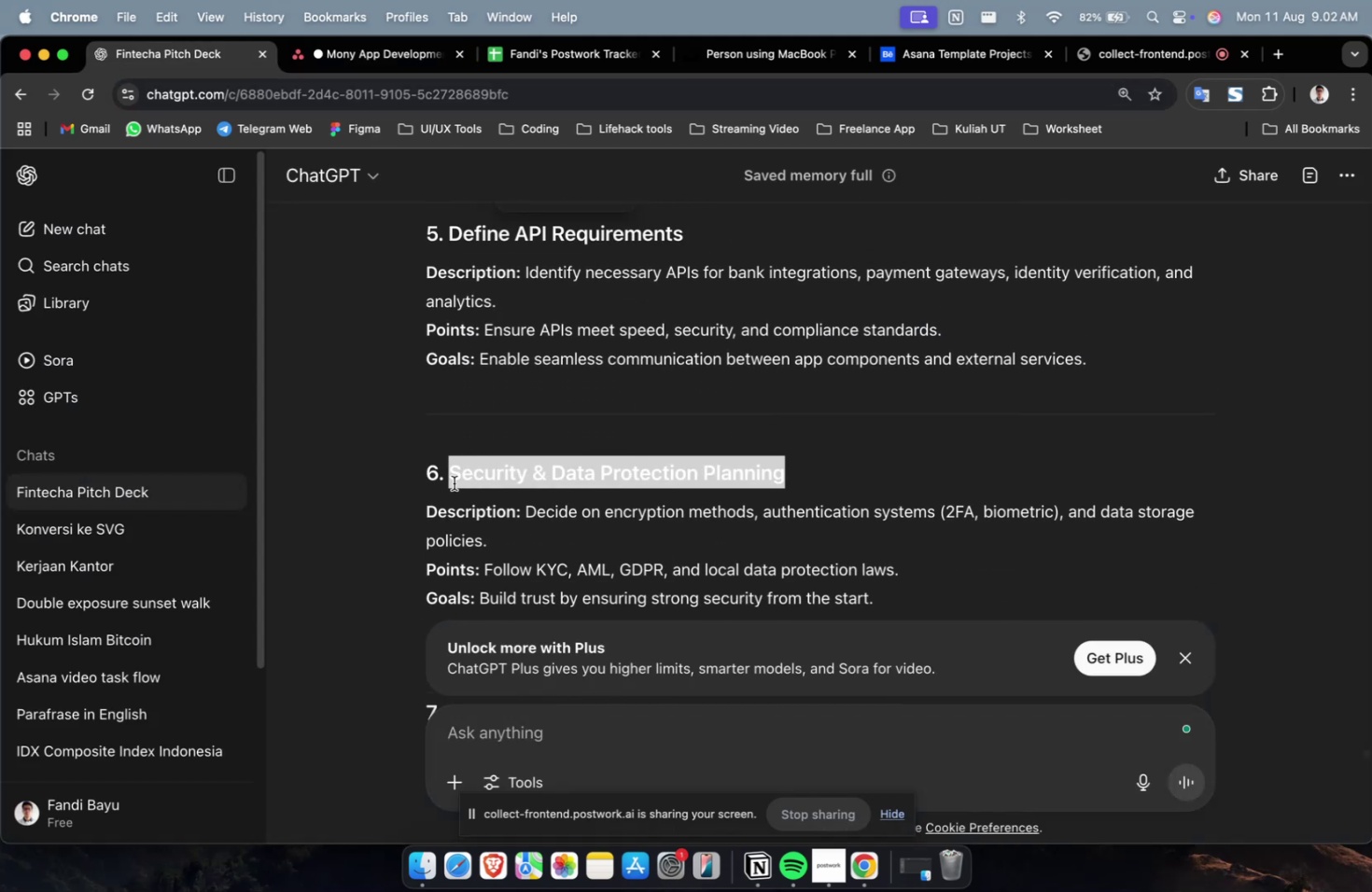 
key(Meta+C)
 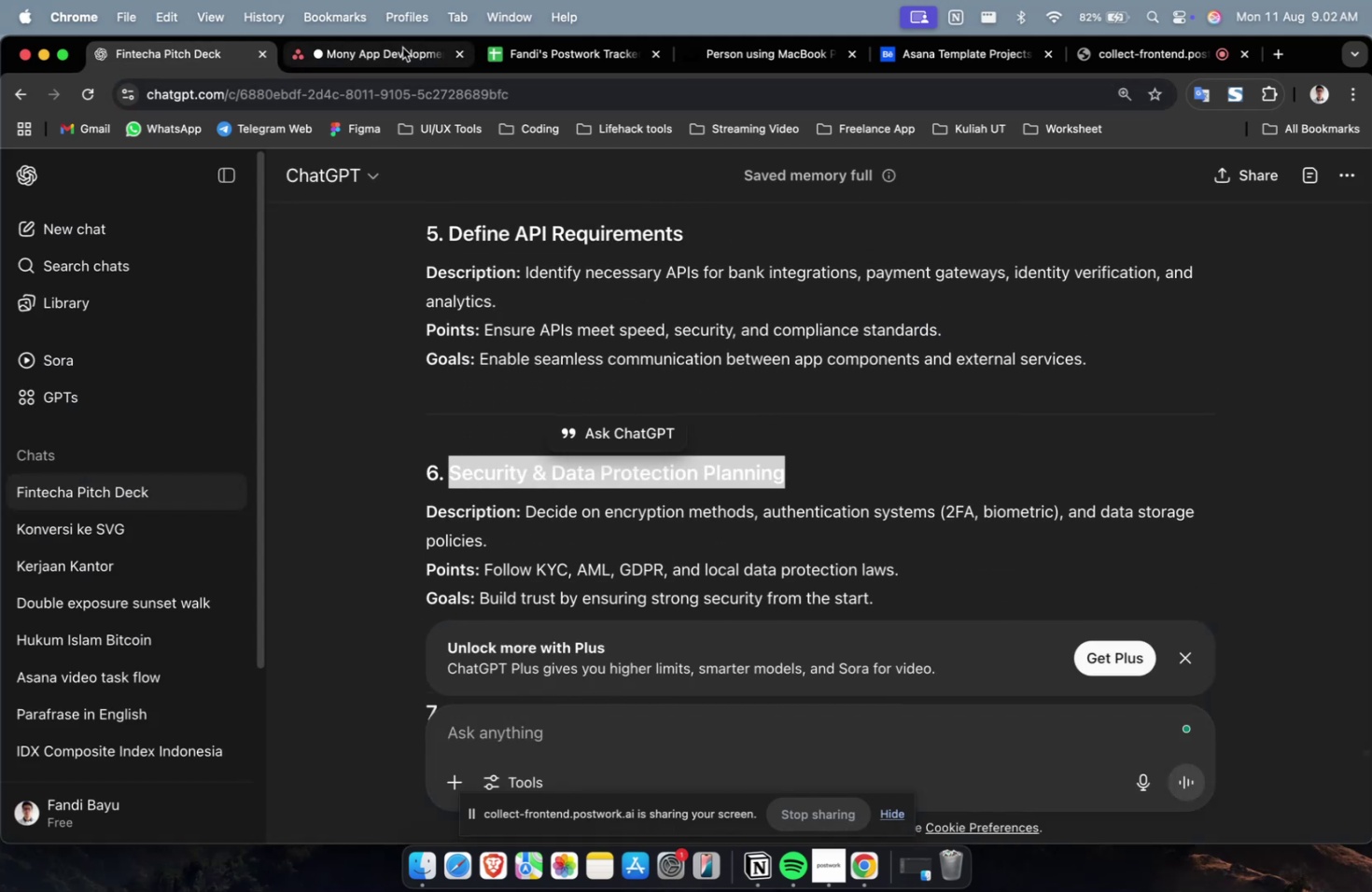 
key(Meta+CommandLeft)
 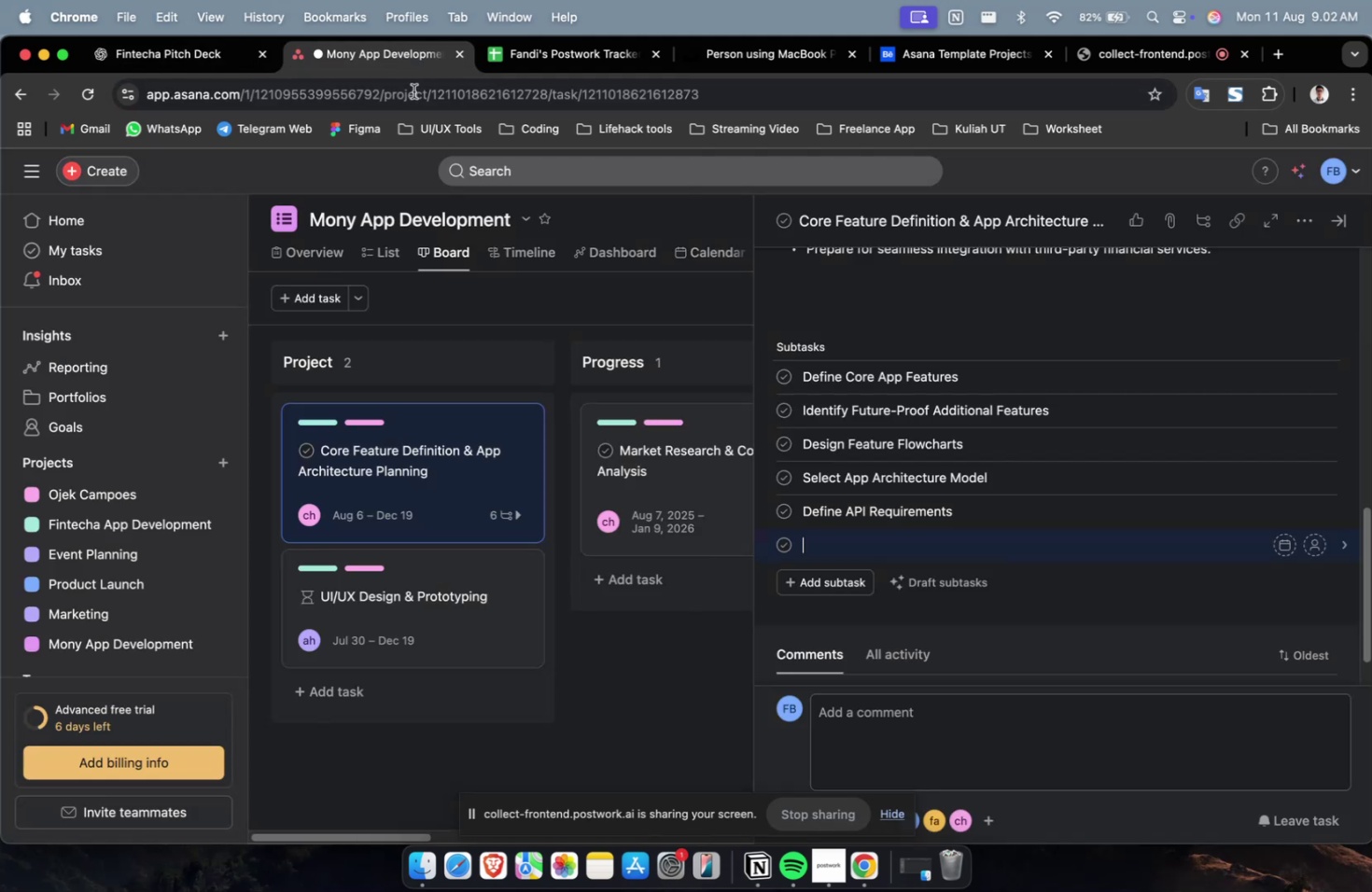 
key(Meta+V)
 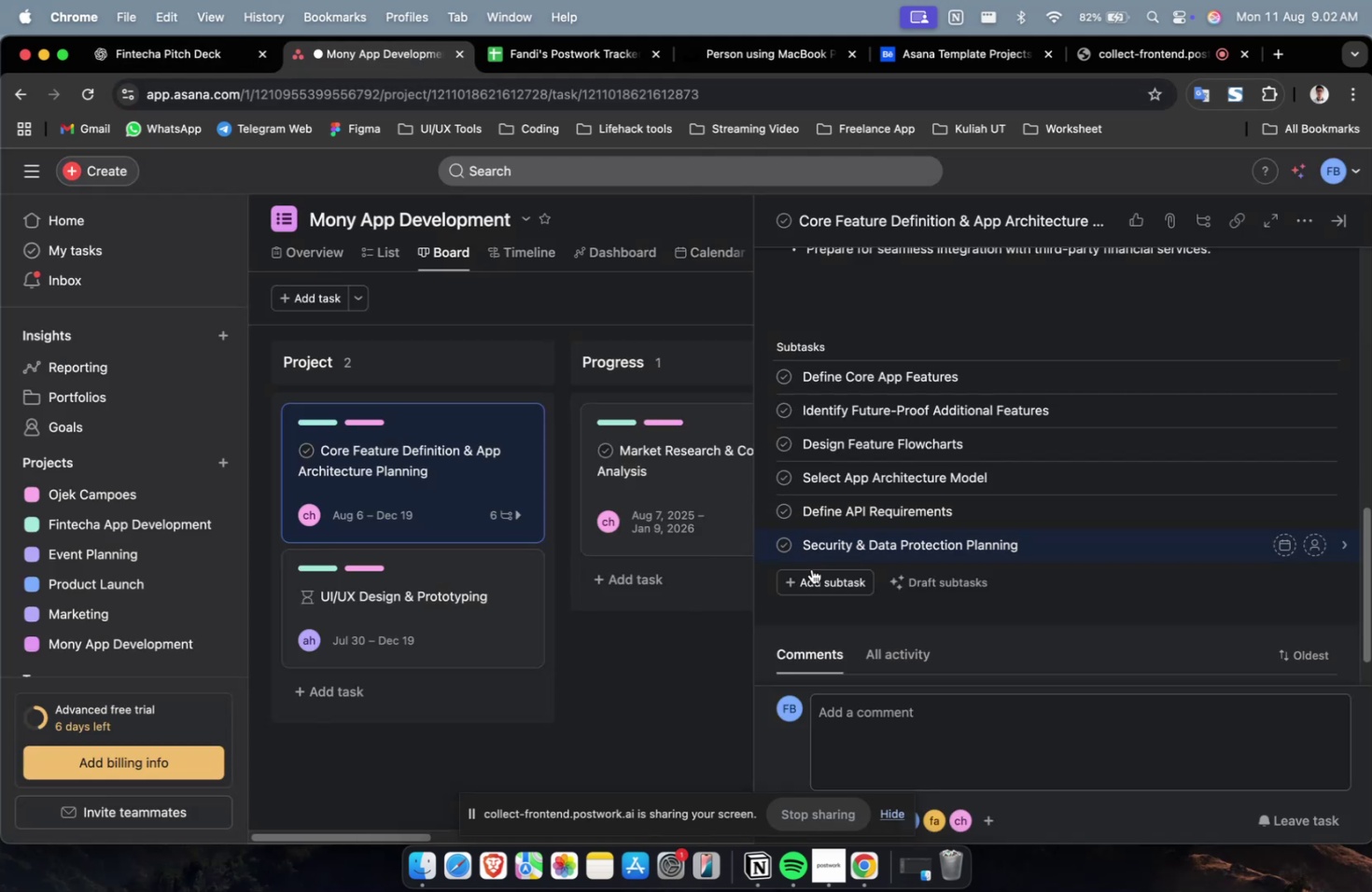 
left_click([815, 579])
 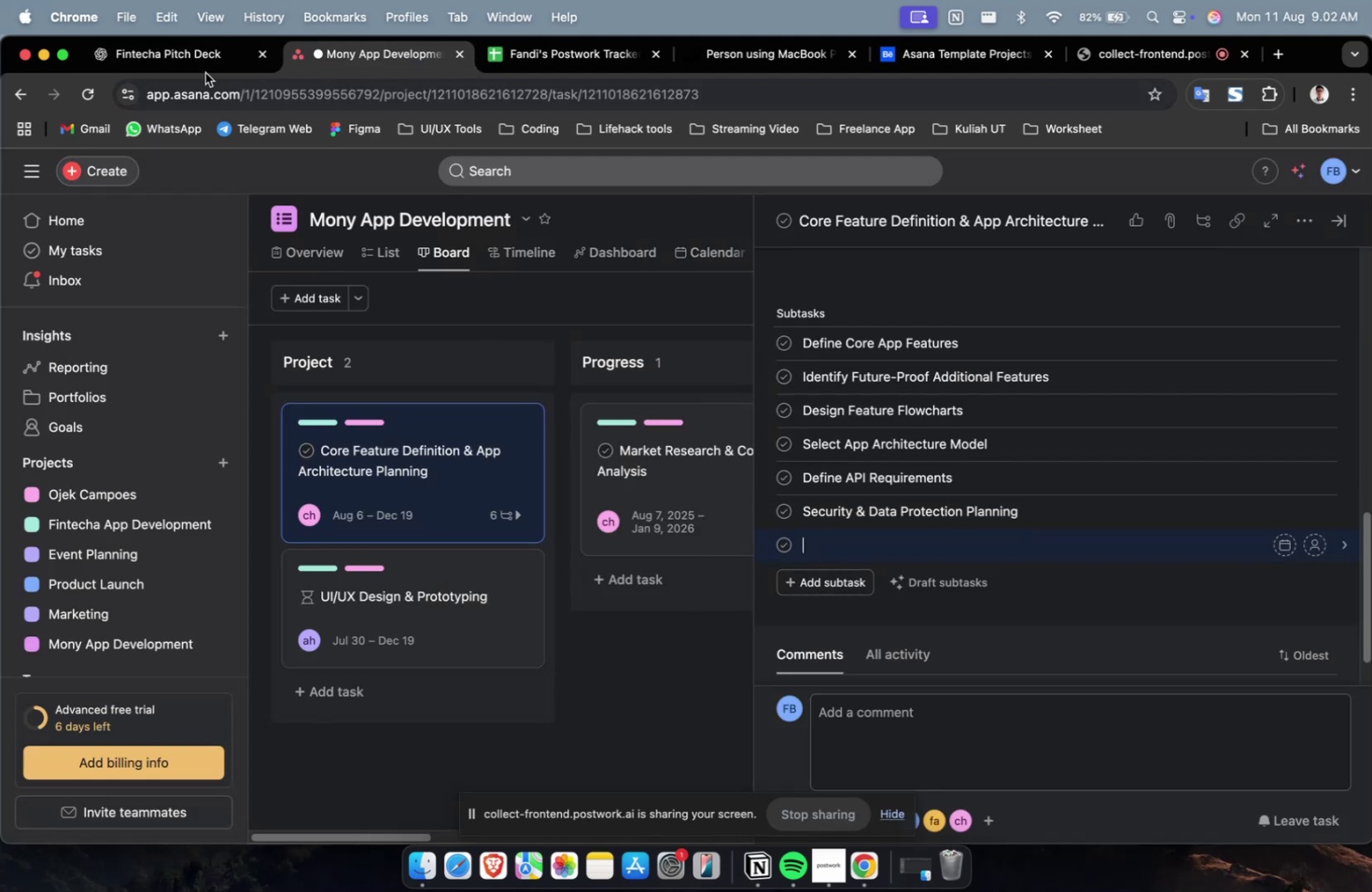 
double_click([198, 65])
 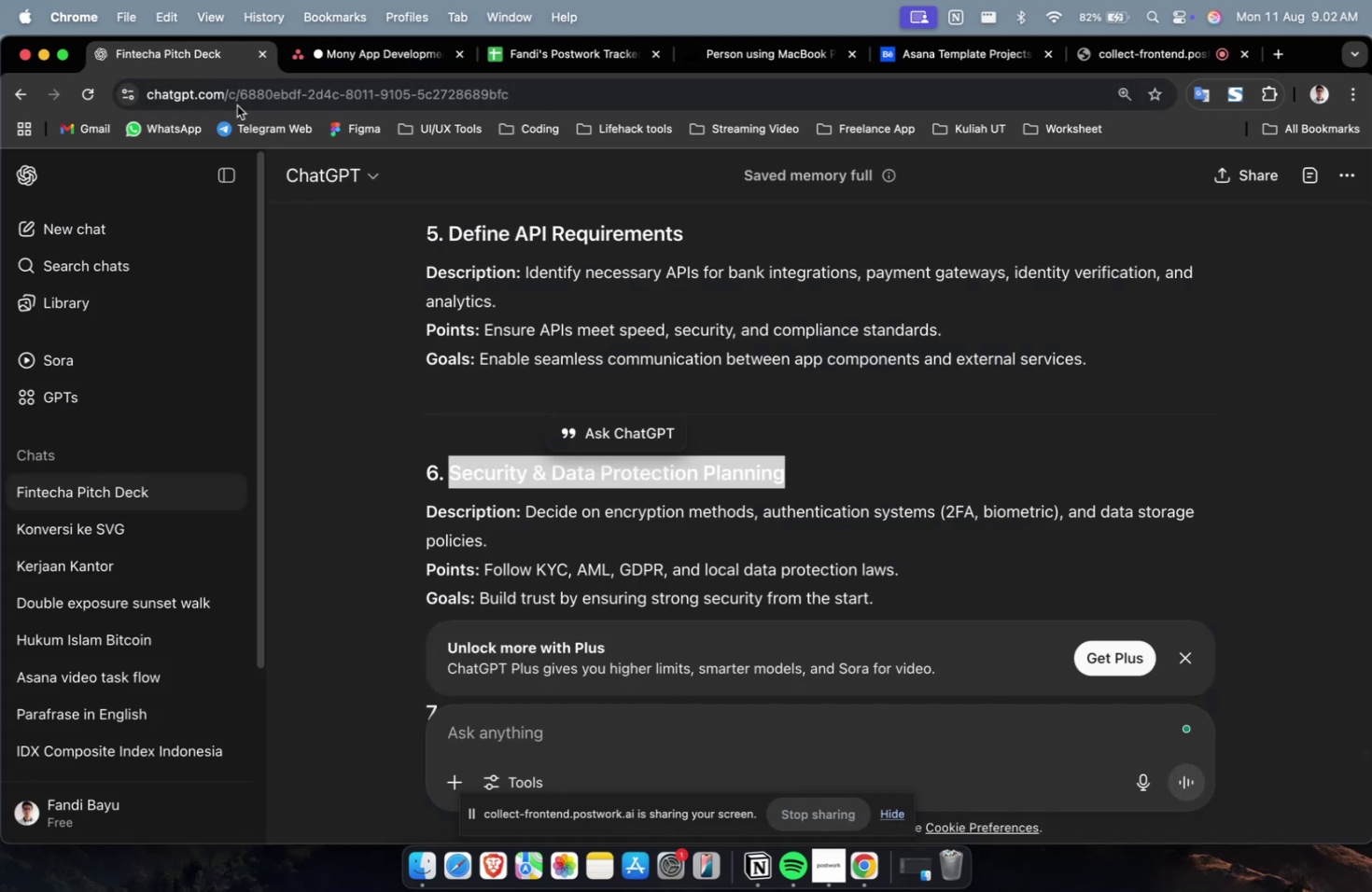 
scroll: coordinate [539, 407], scroll_direction: down, amount: 8.0
 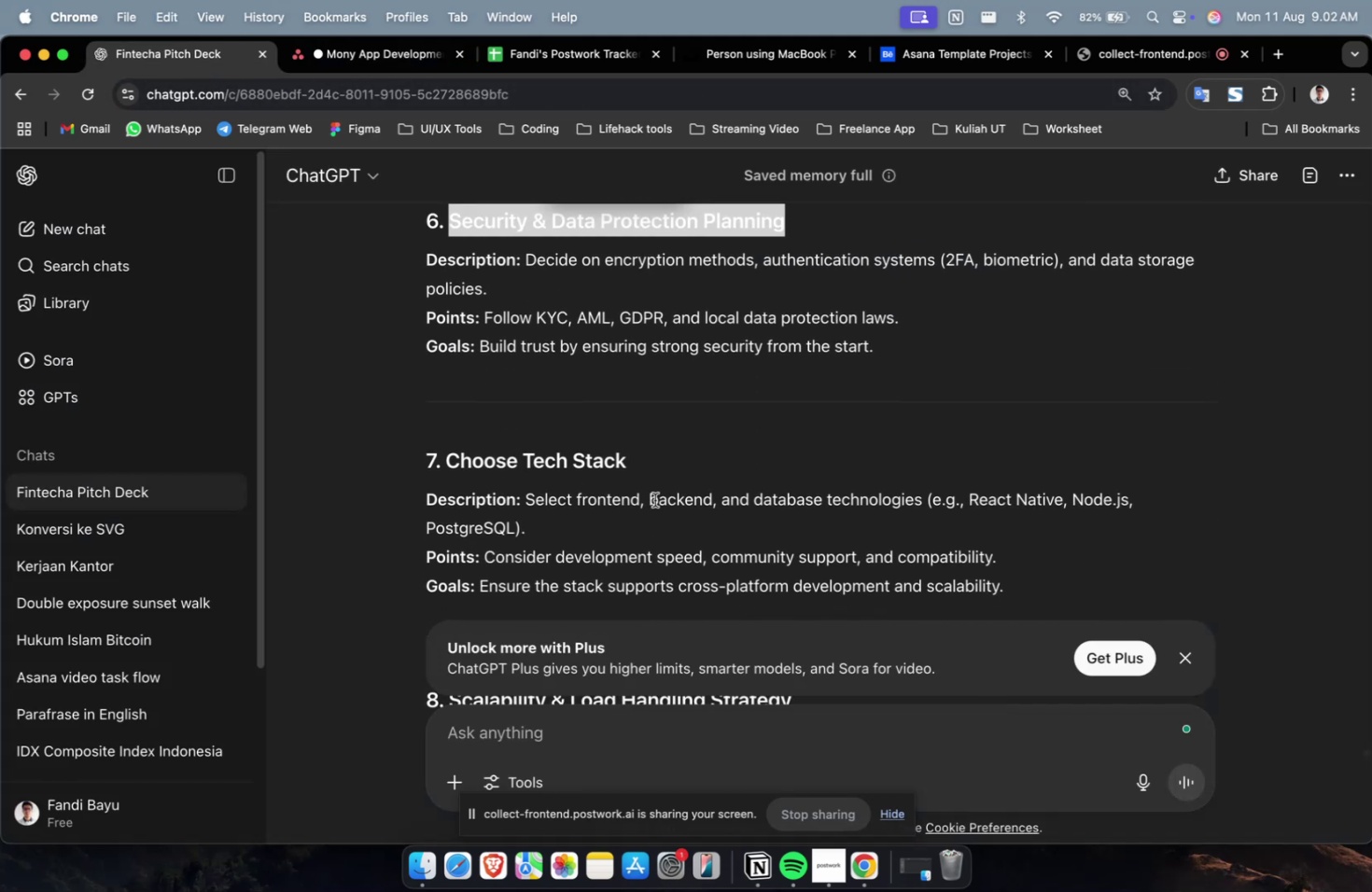 
left_click_drag(start_coordinate=[637, 453], to_coordinate=[449, 468])
 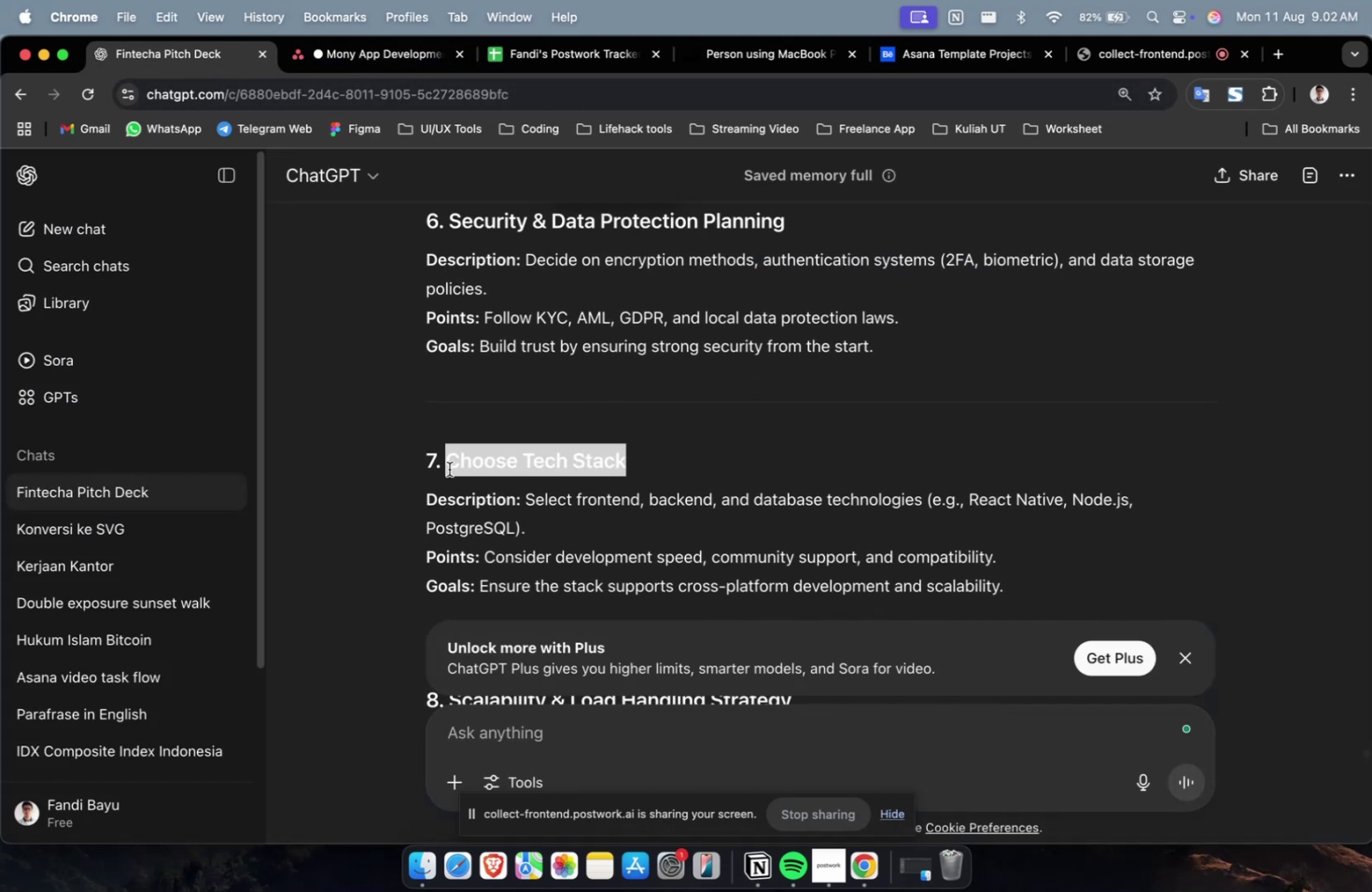 
key(Meta+CommandLeft)
 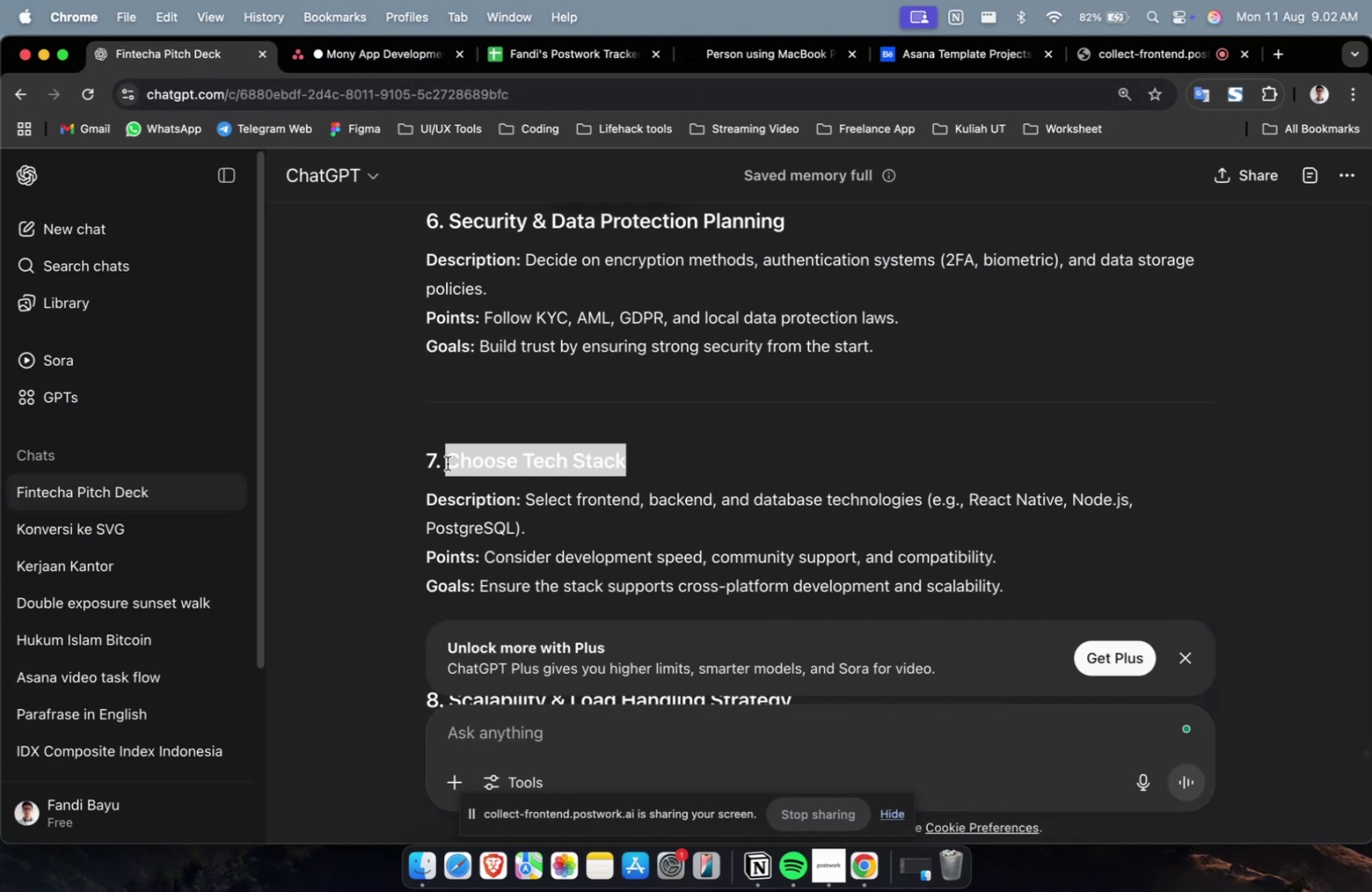 
key(Meta+C)
 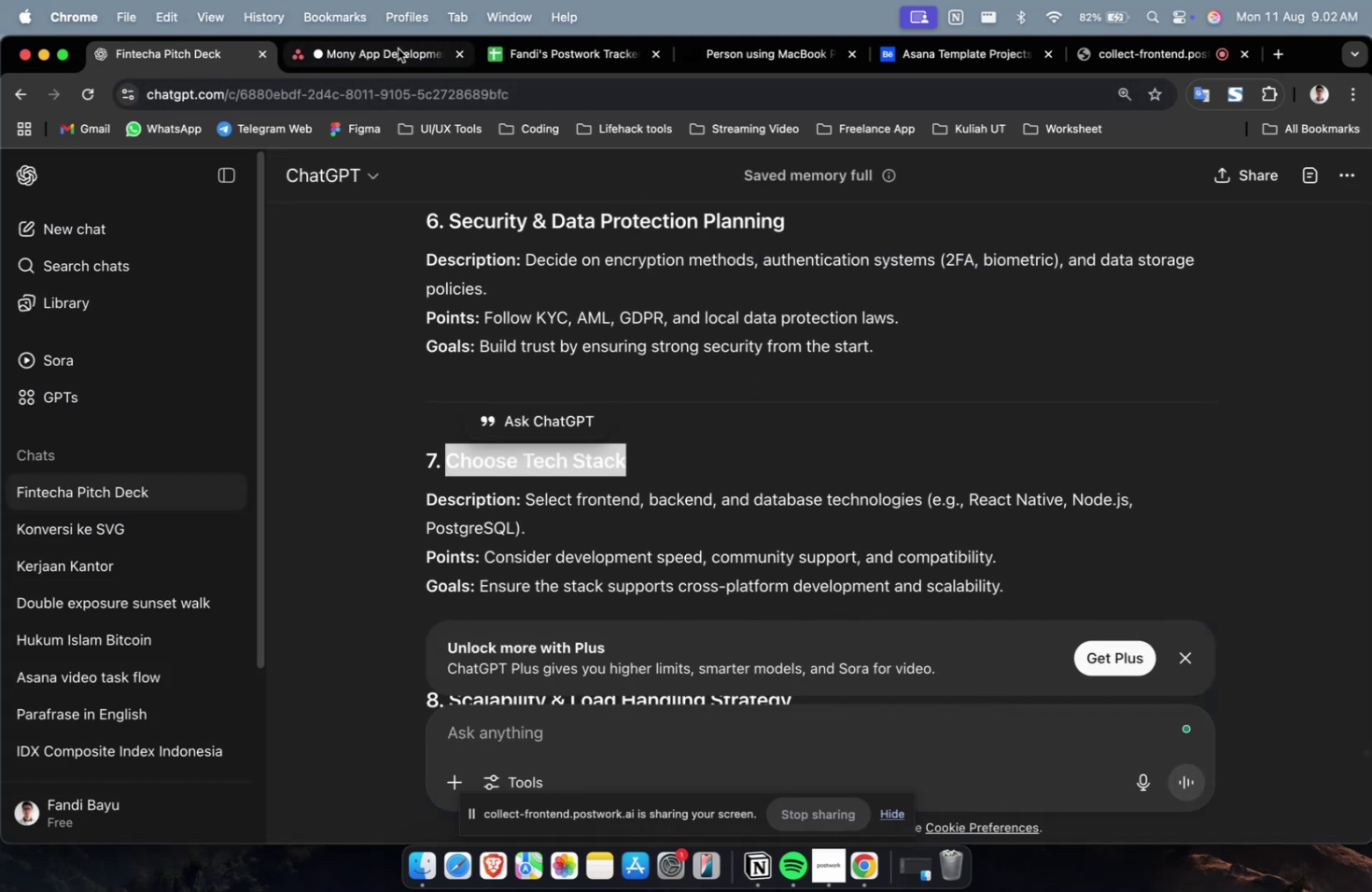 
left_click([397, 47])
 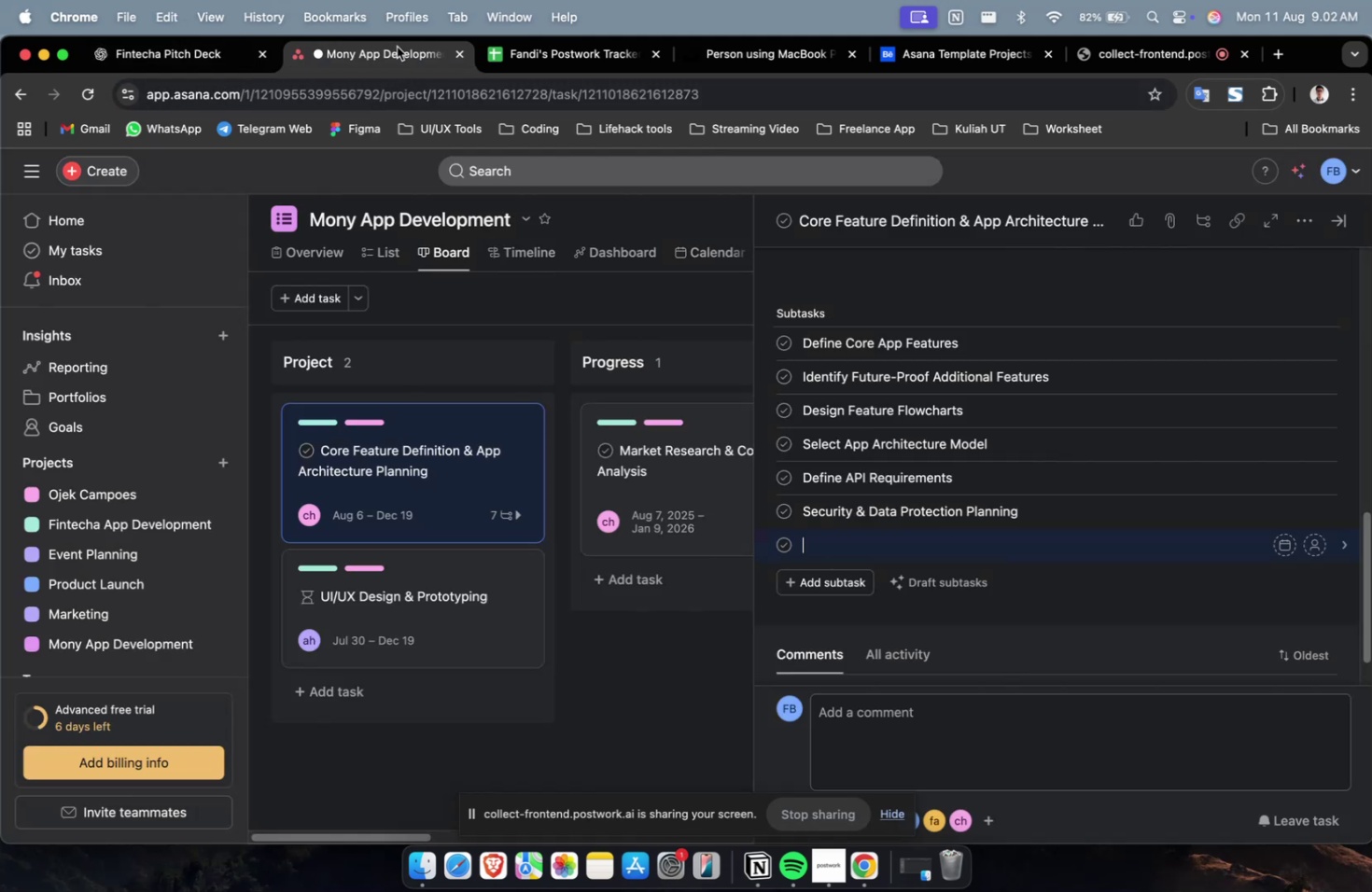 
key(Meta+V)
 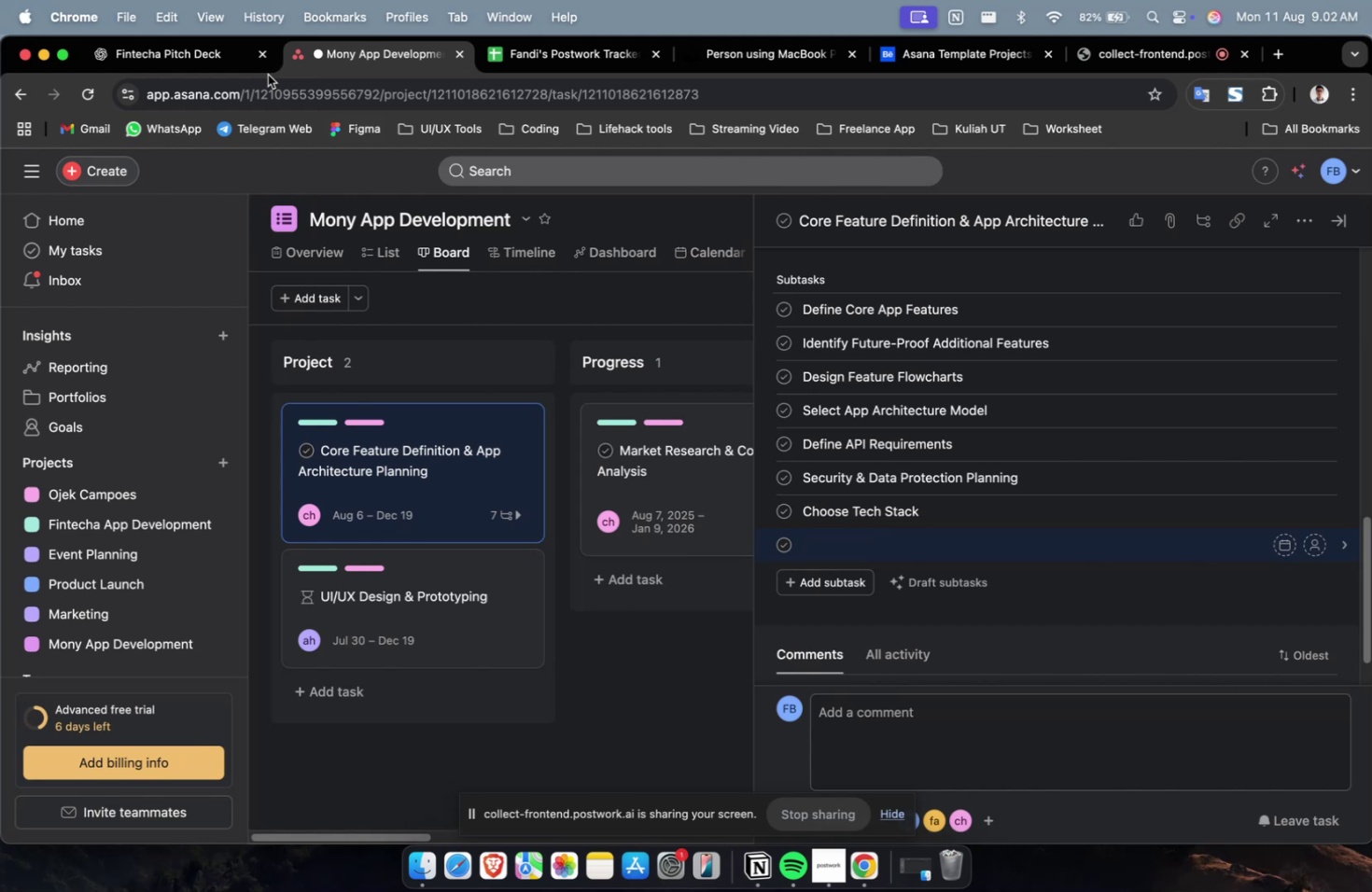 
scroll: coordinate [661, 461], scroll_direction: down, amount: 4.0
 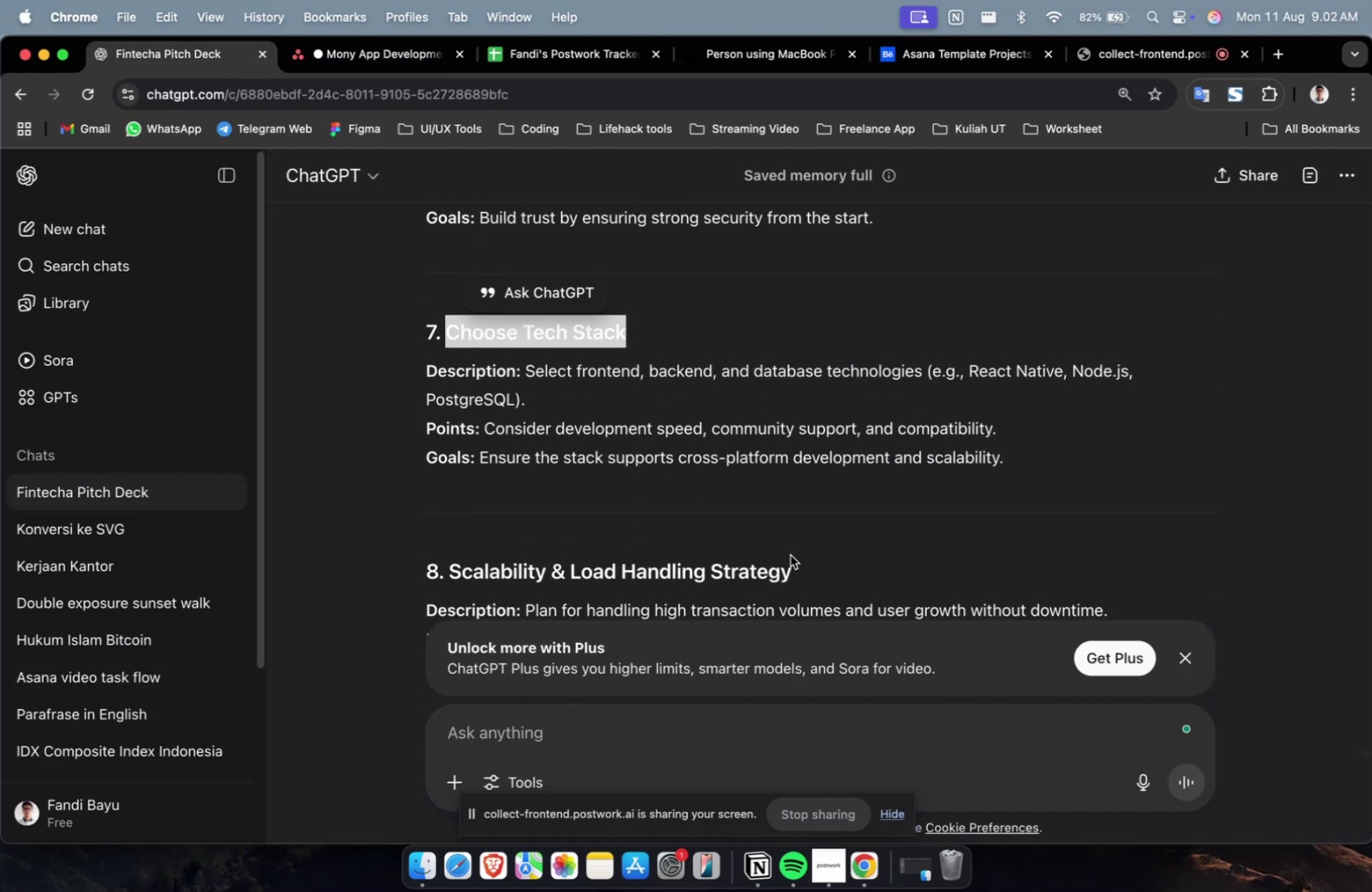 
left_click_drag(start_coordinate=[801, 566], to_coordinate=[450, 582])
 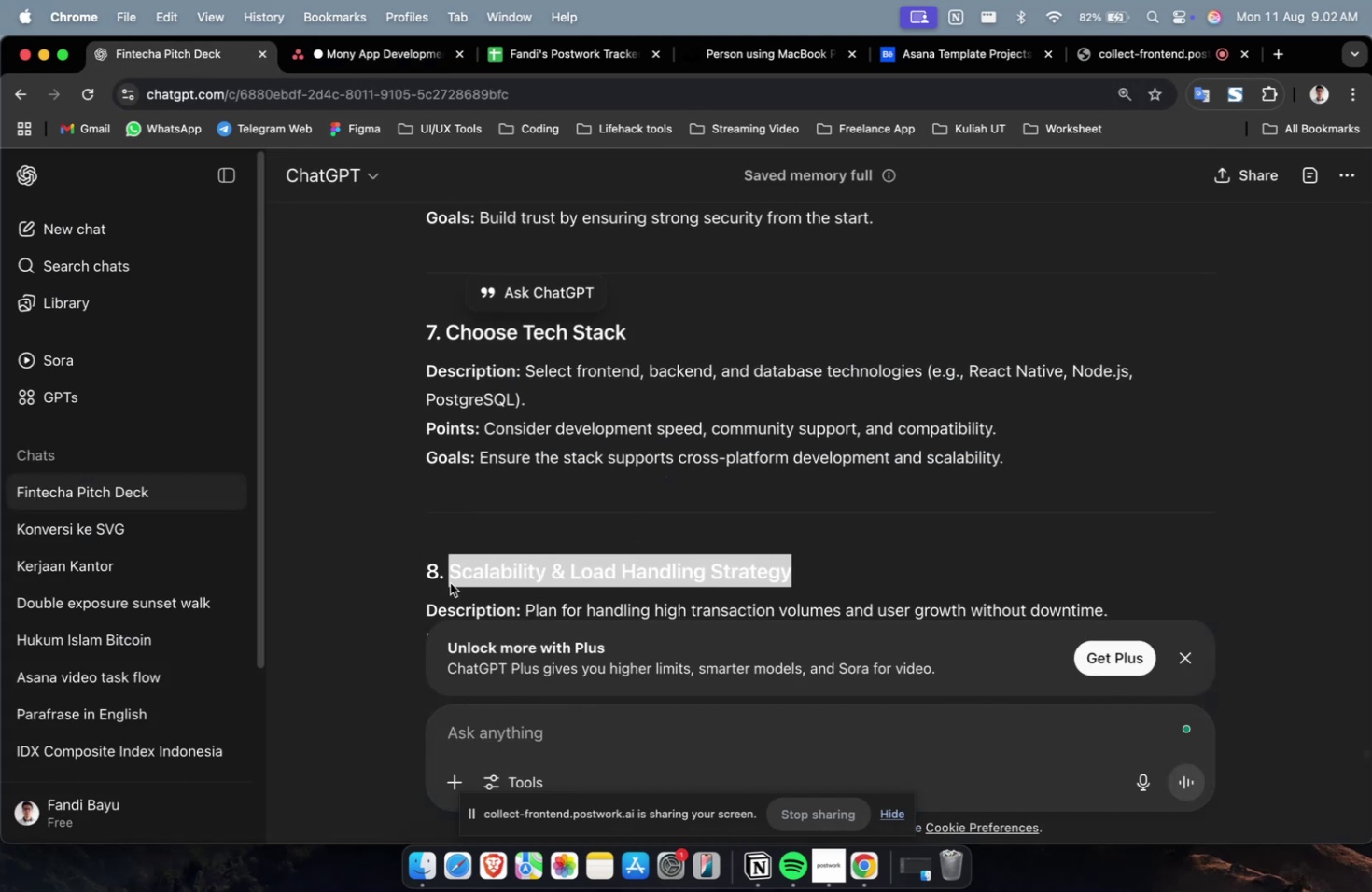 
key(Meta+C)
 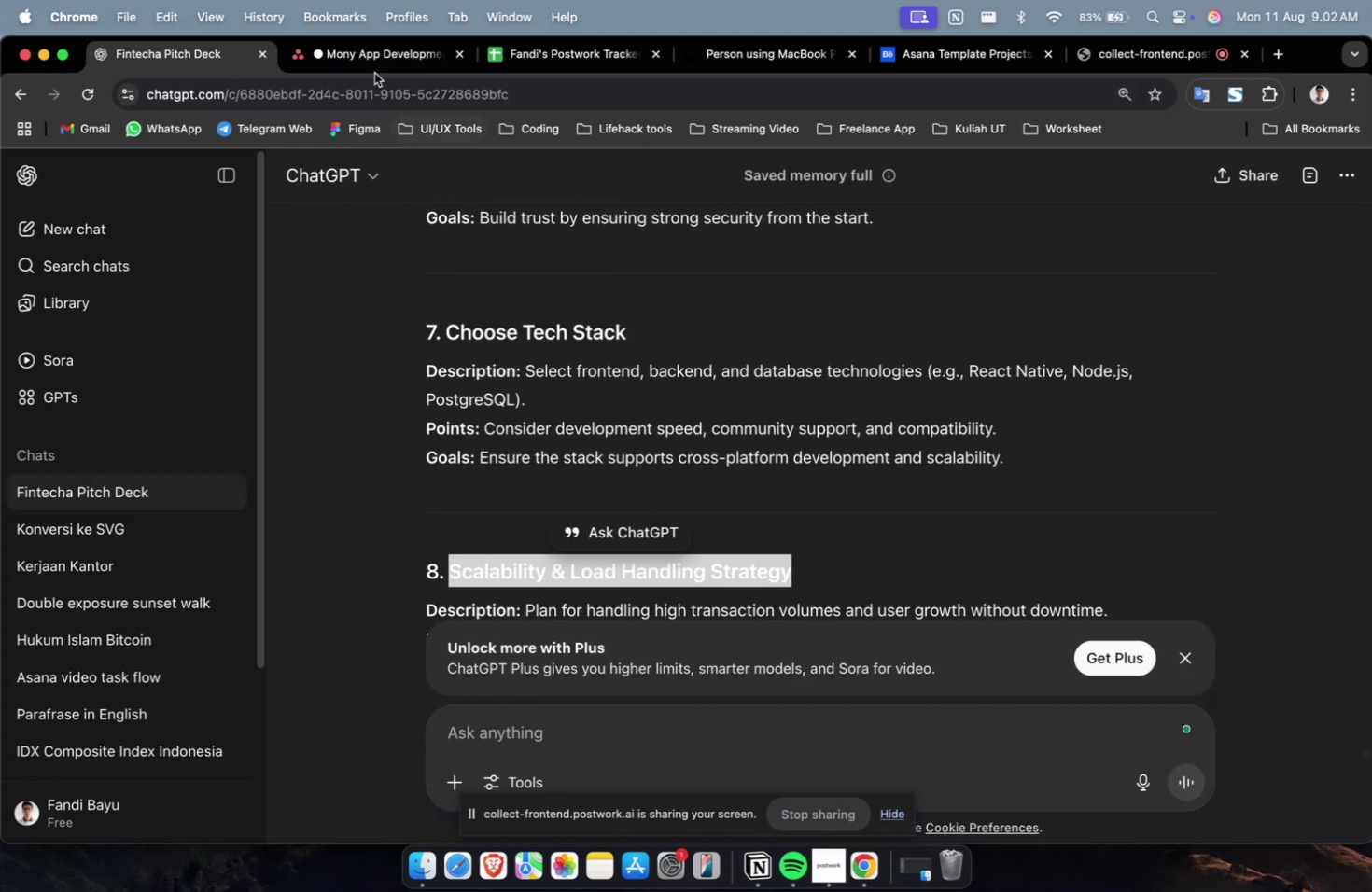 
left_click([372, 70])
 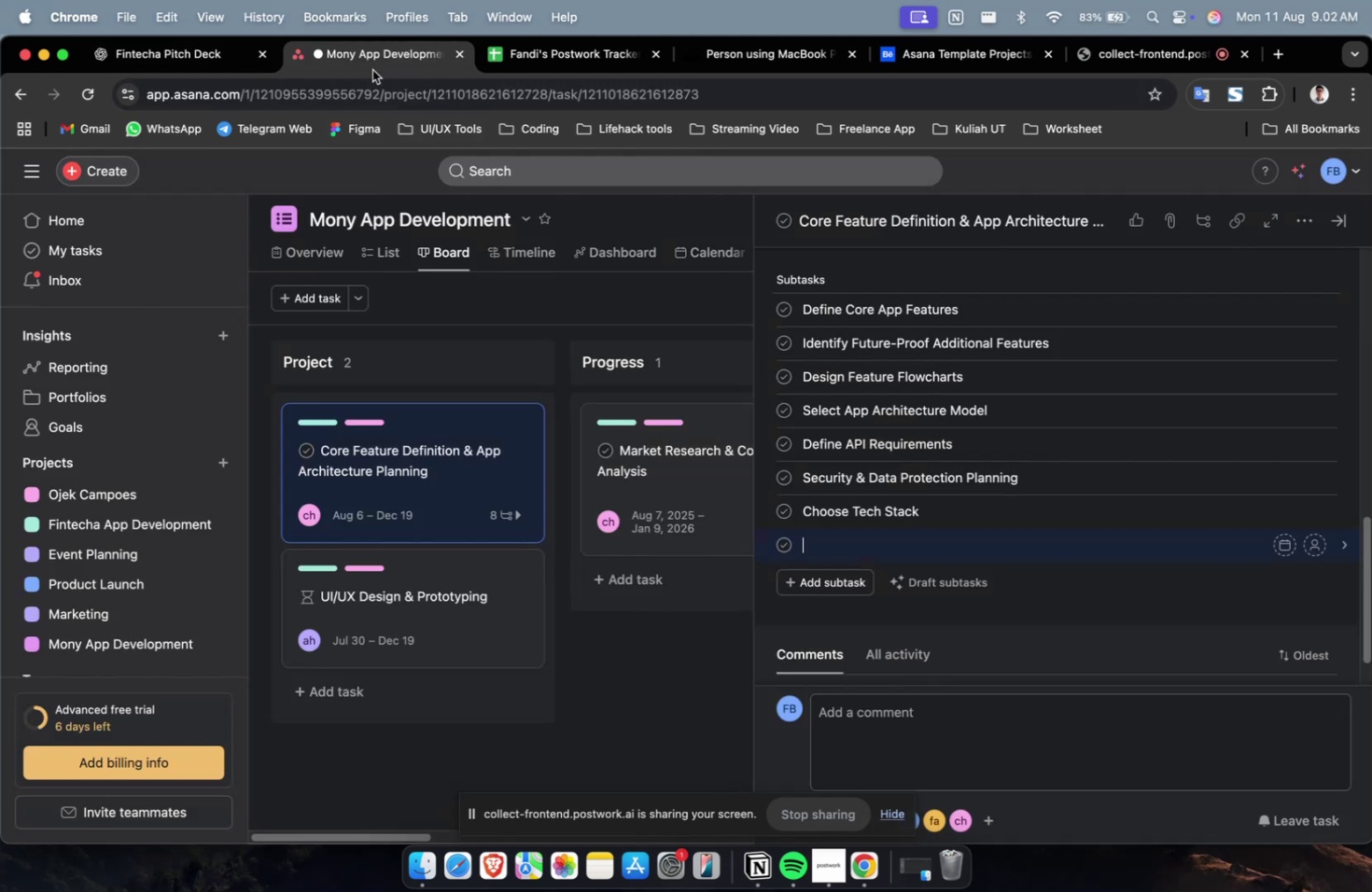 
key(Meta+V)
 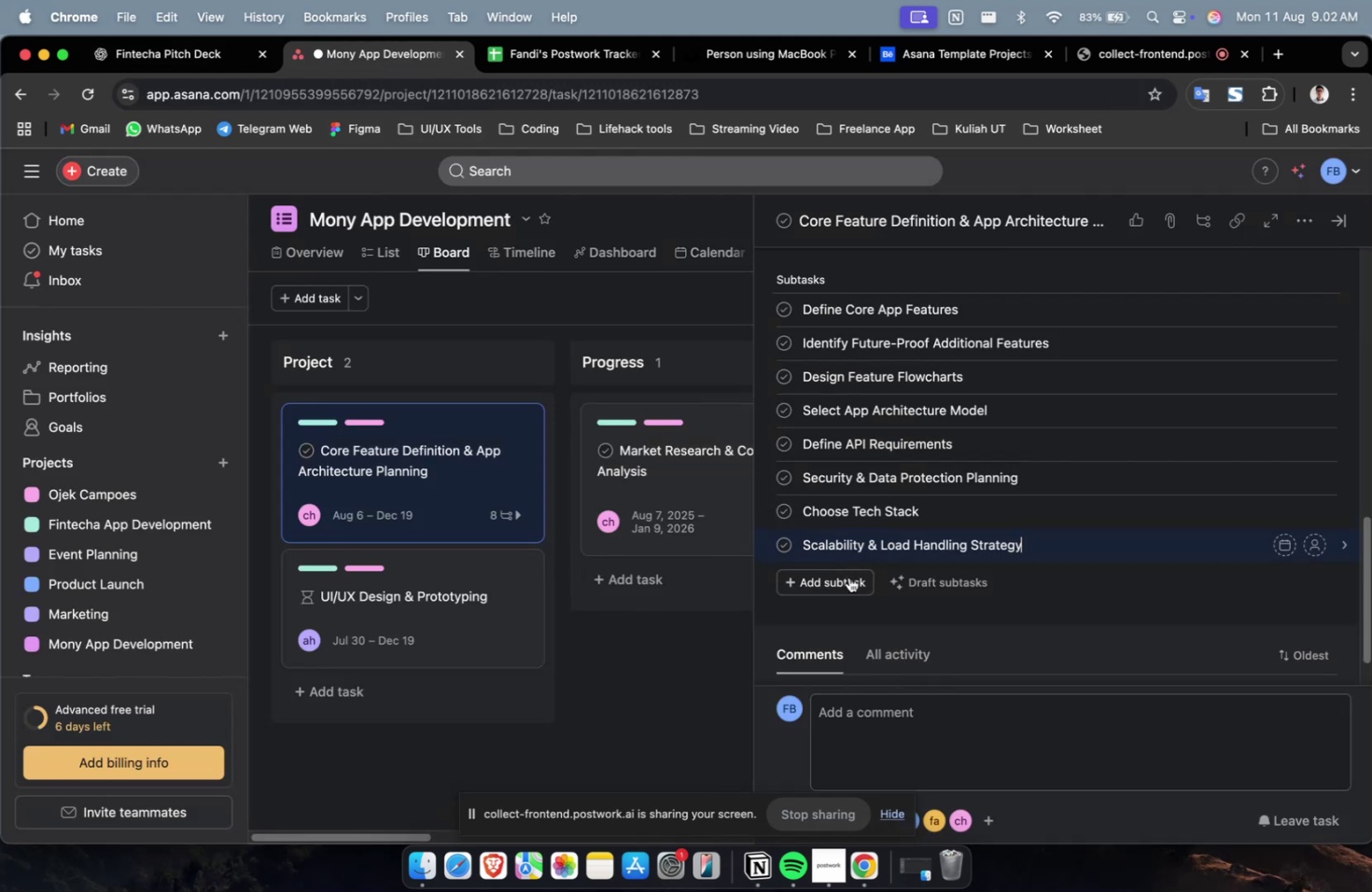 
left_click([848, 577])
 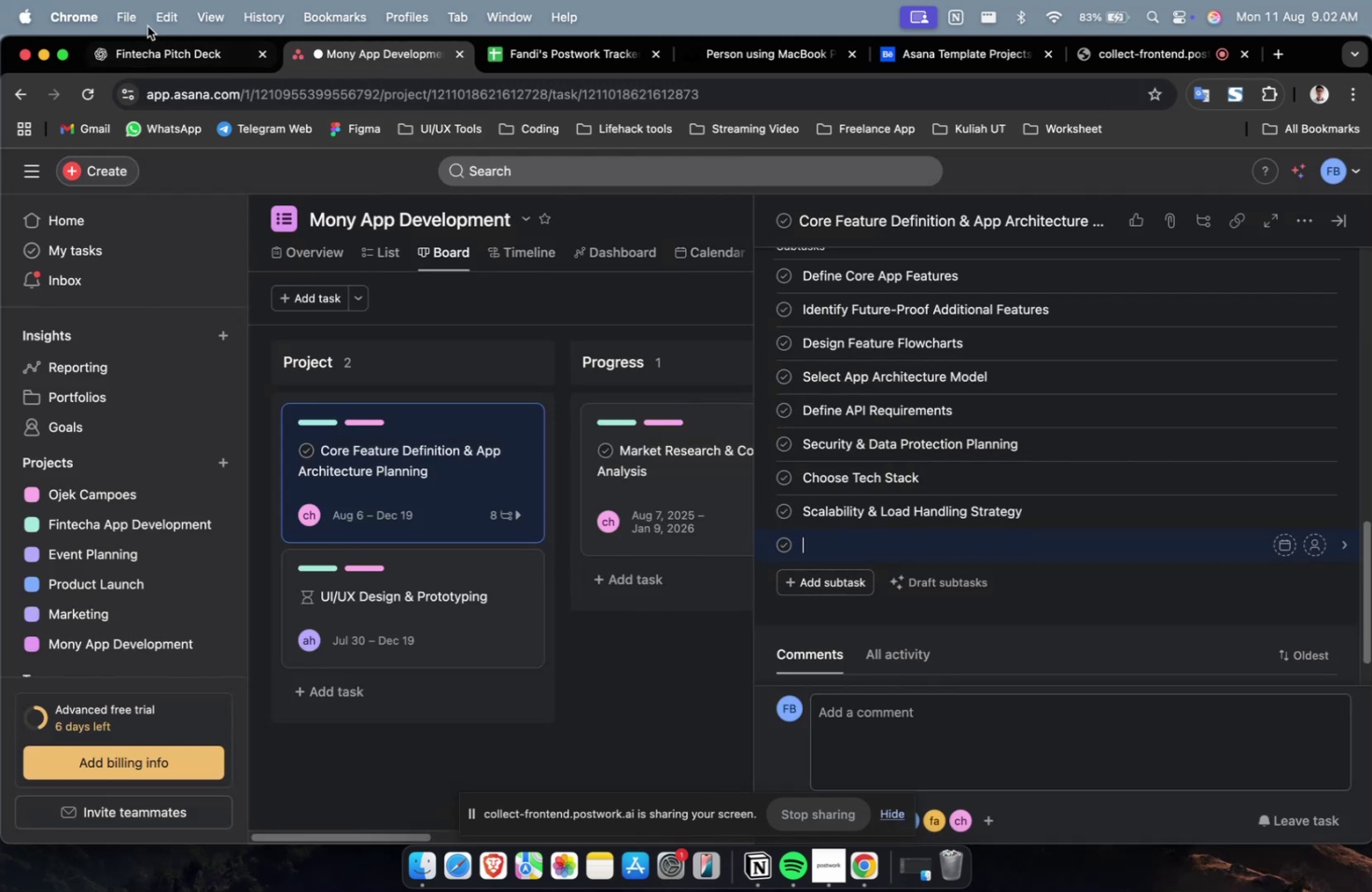 
left_click([163, 65])
 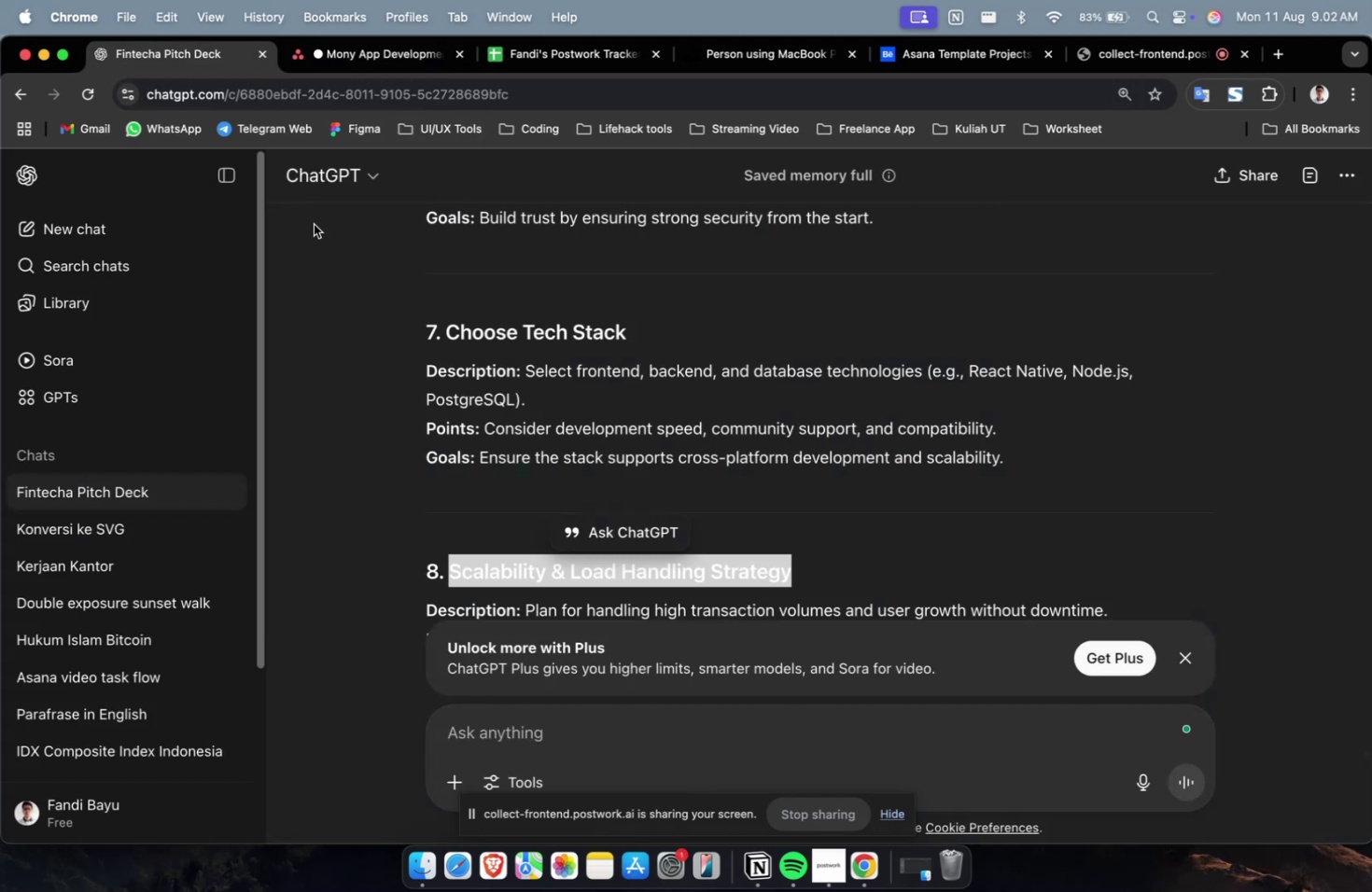 
scroll: coordinate [452, 362], scroll_direction: down, amount: 13.0
 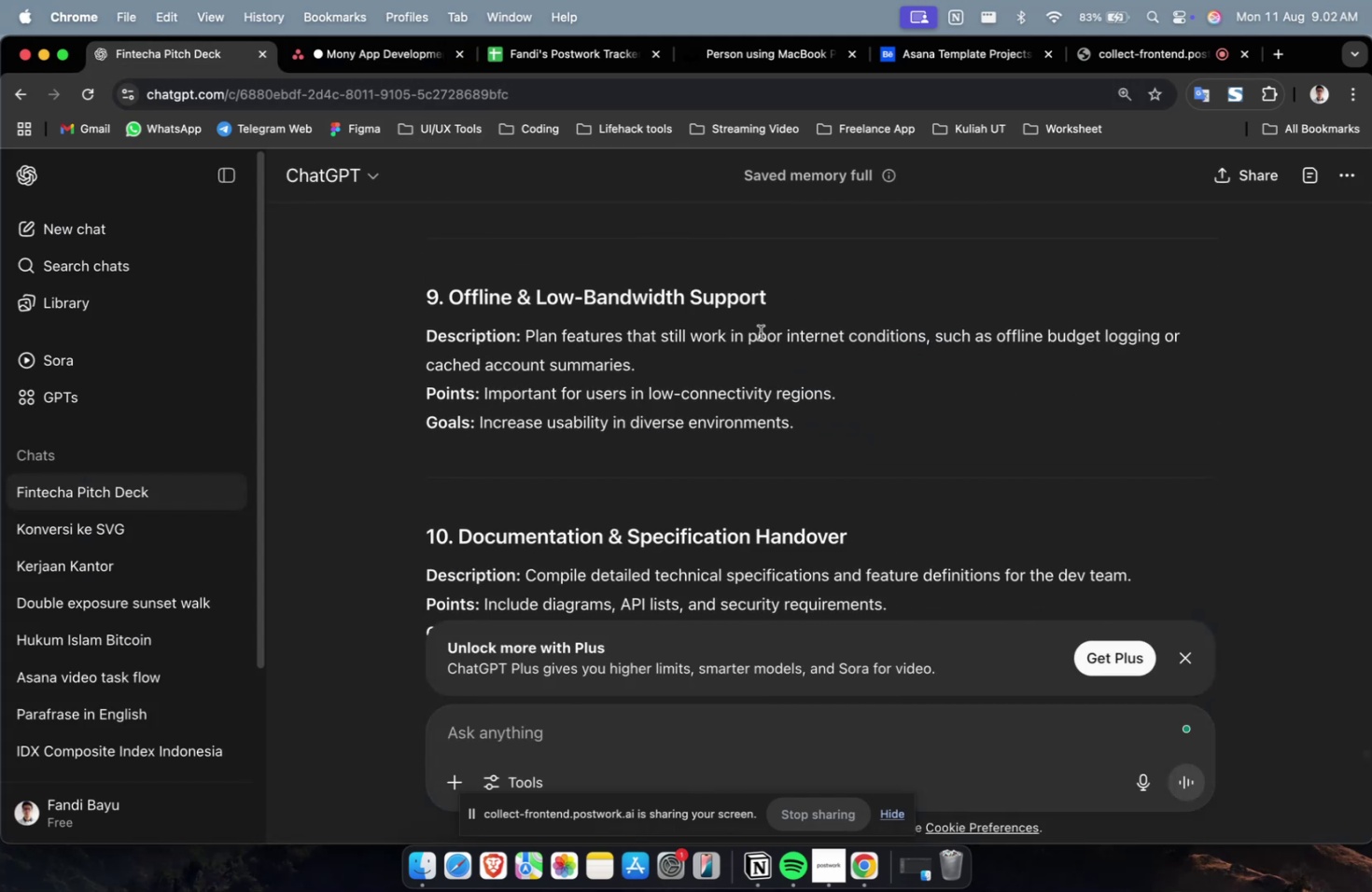 
left_click_drag(start_coordinate=[785, 300], to_coordinate=[451, 307])
 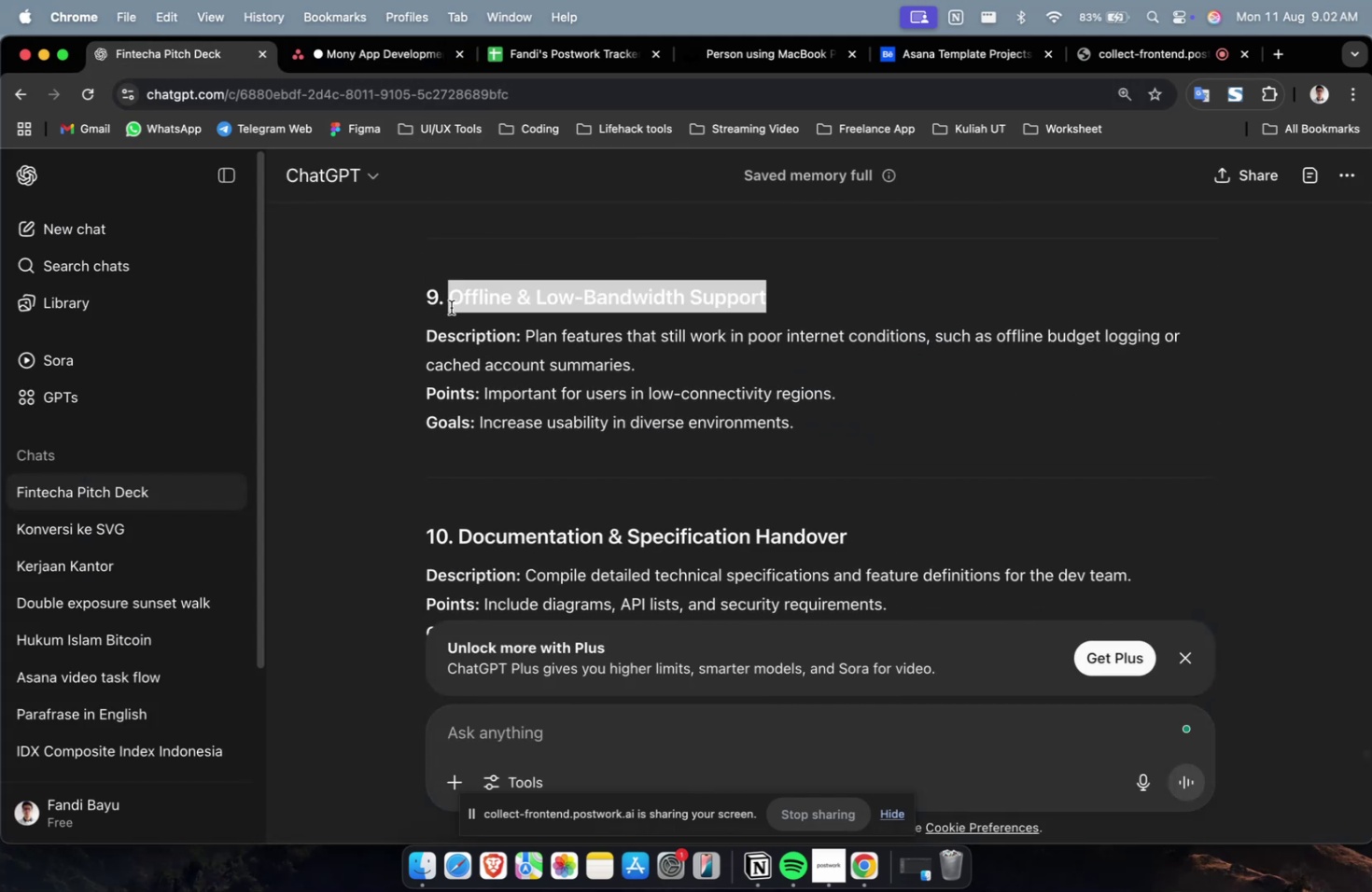 
key(Meta+C)
 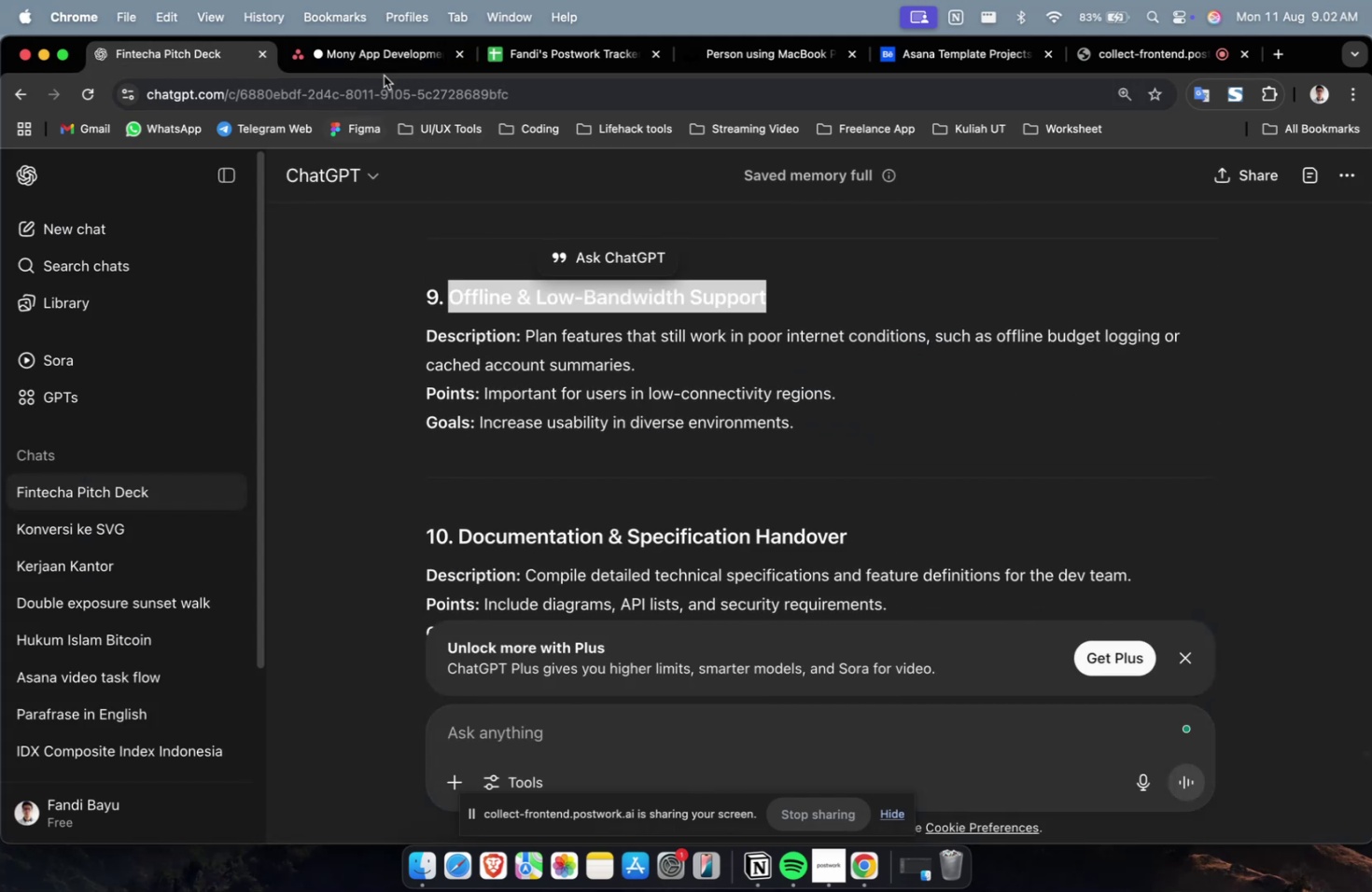 
left_click([385, 66])
 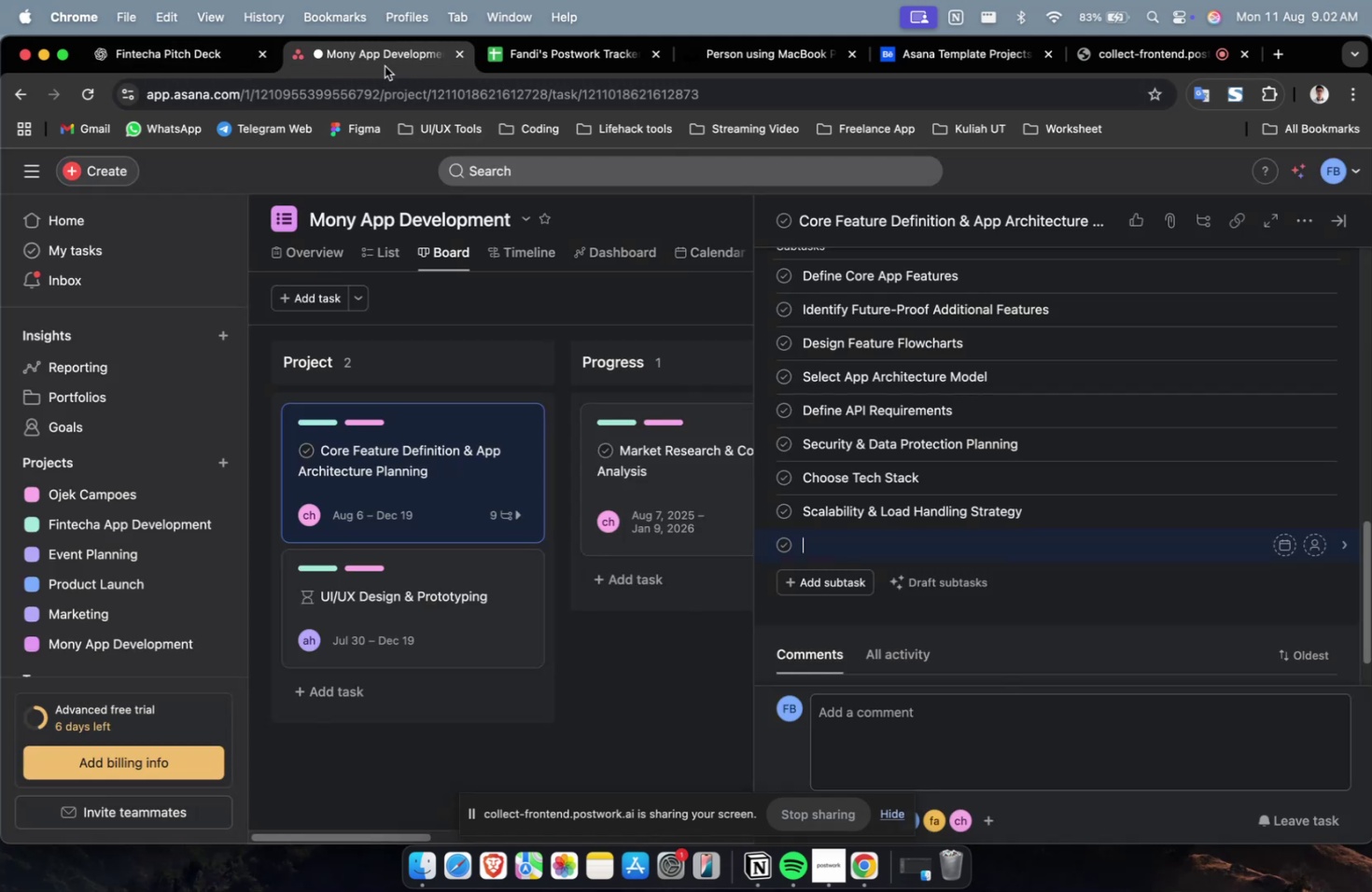 
key(Meta+V)
 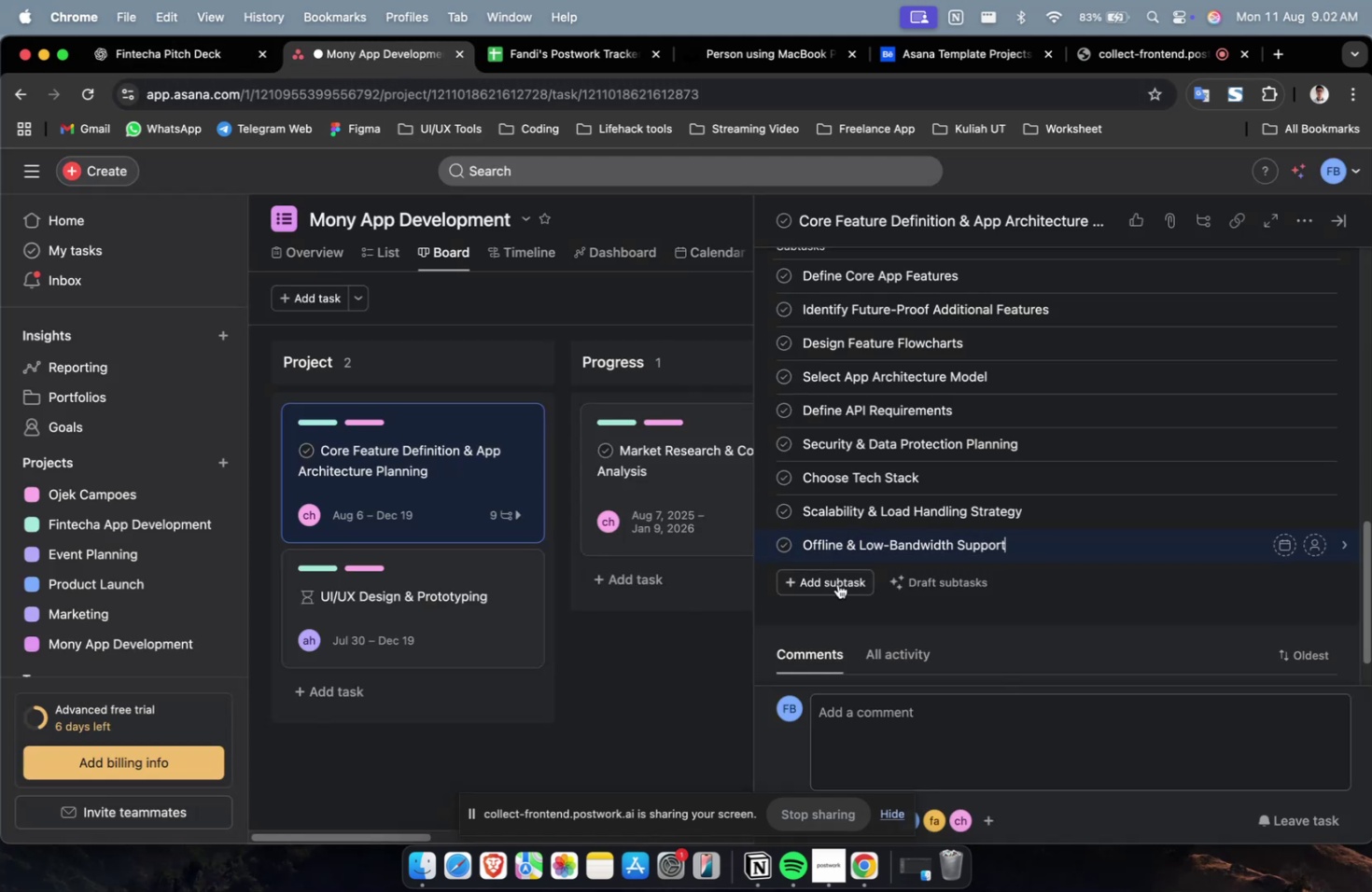 
left_click([836, 589])
 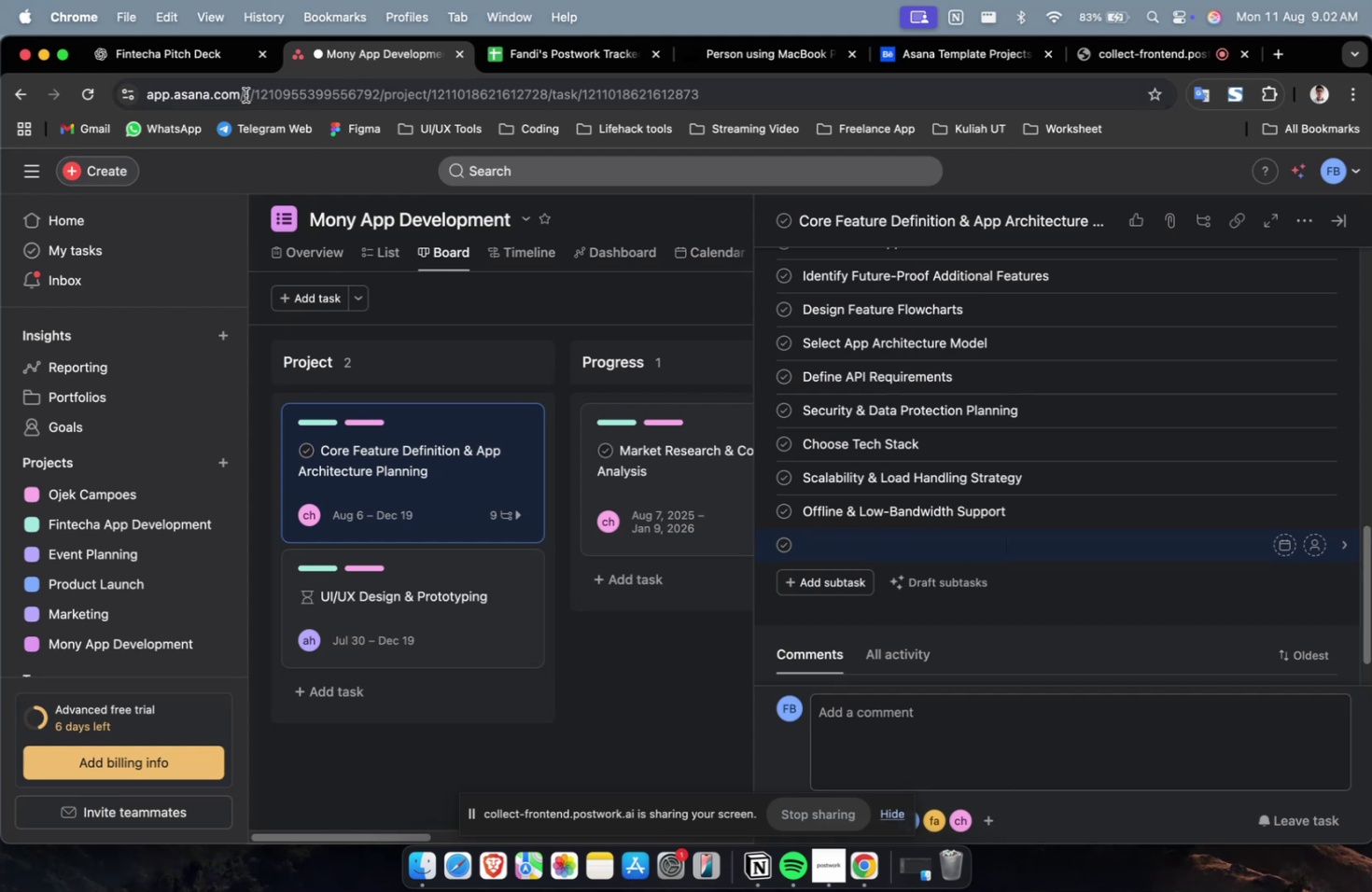 
left_click([208, 69])
 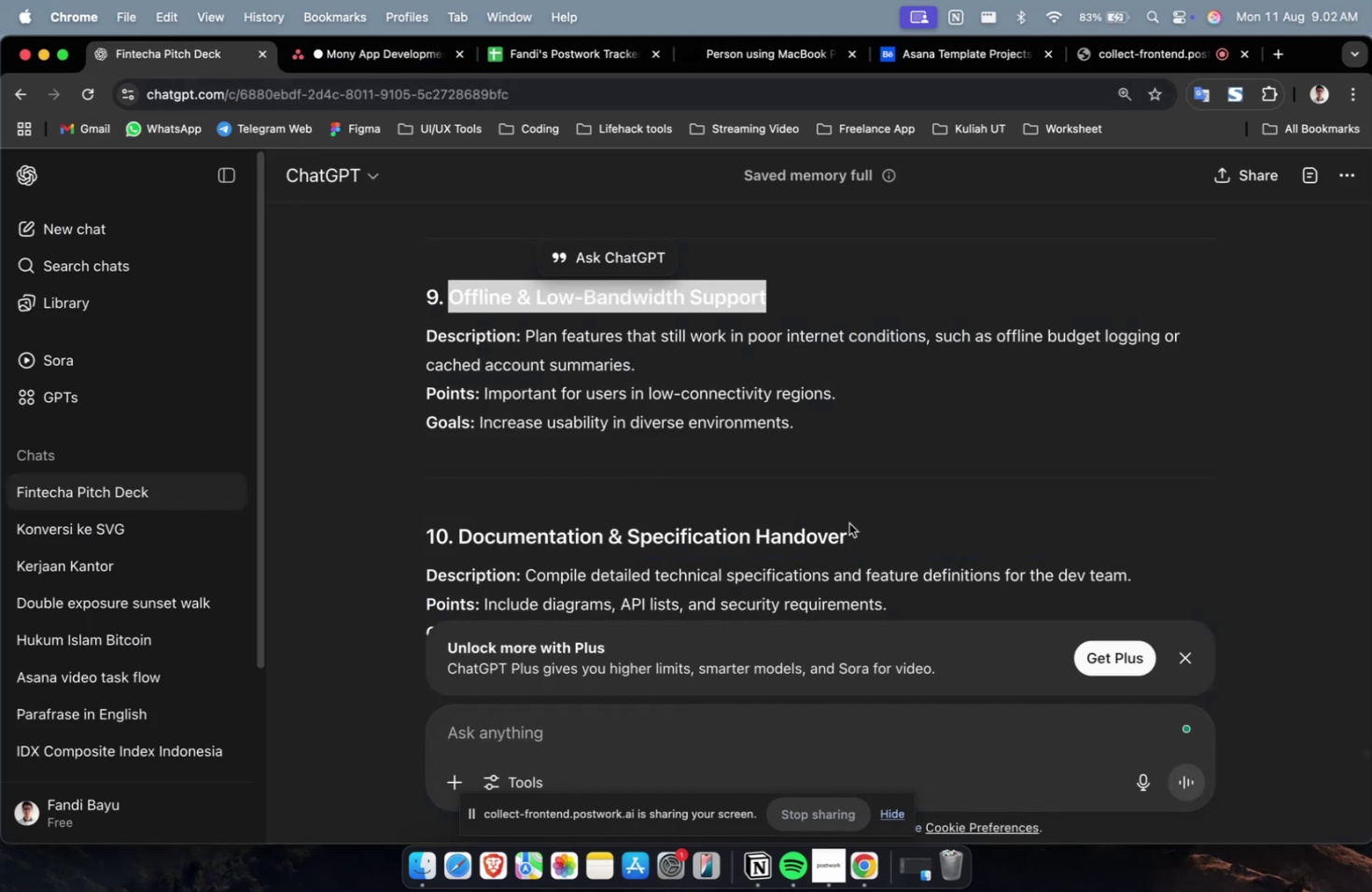 
left_click_drag(start_coordinate=[854, 540], to_coordinate=[460, 540])
 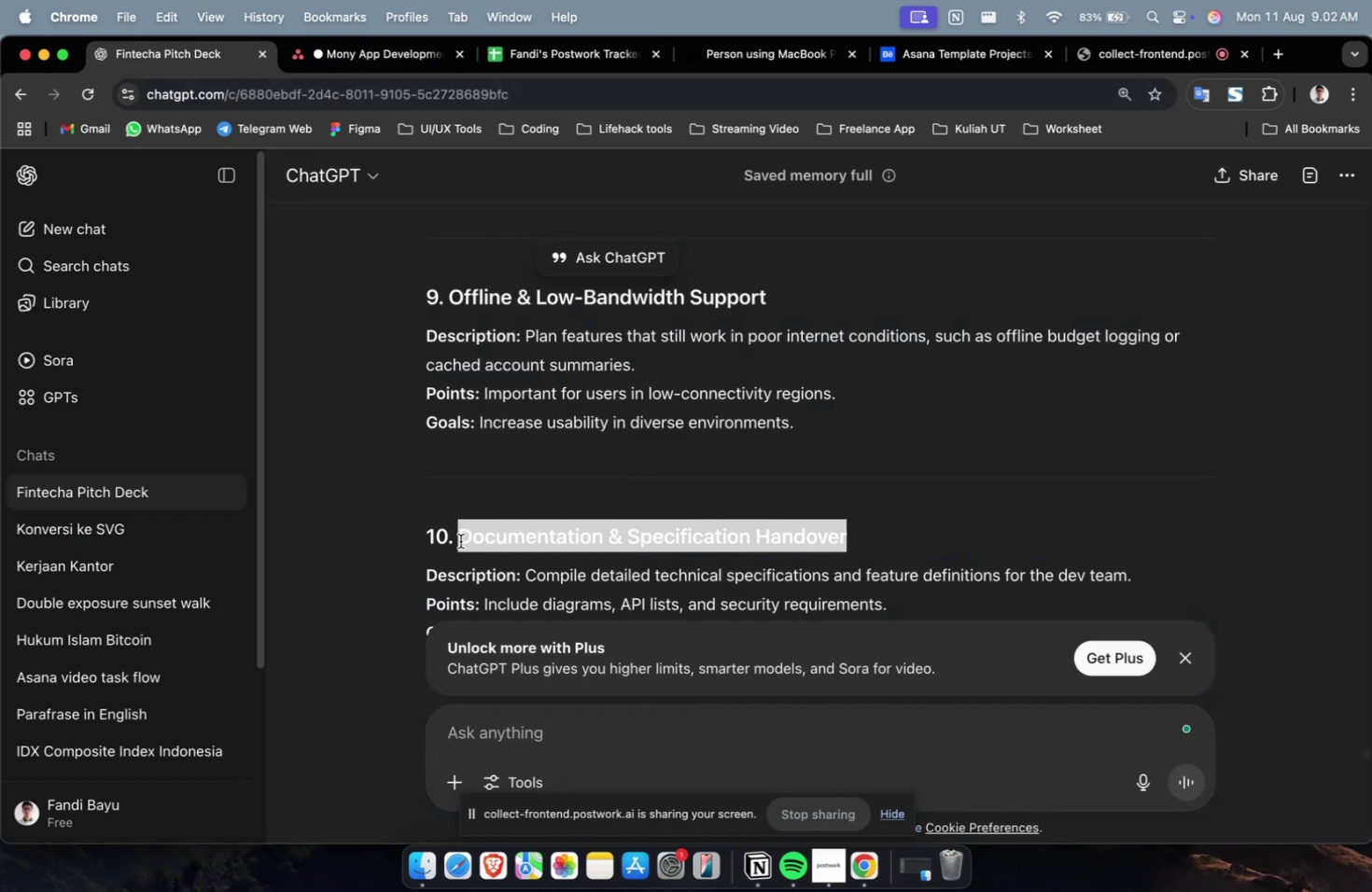 
key(Meta+C)
 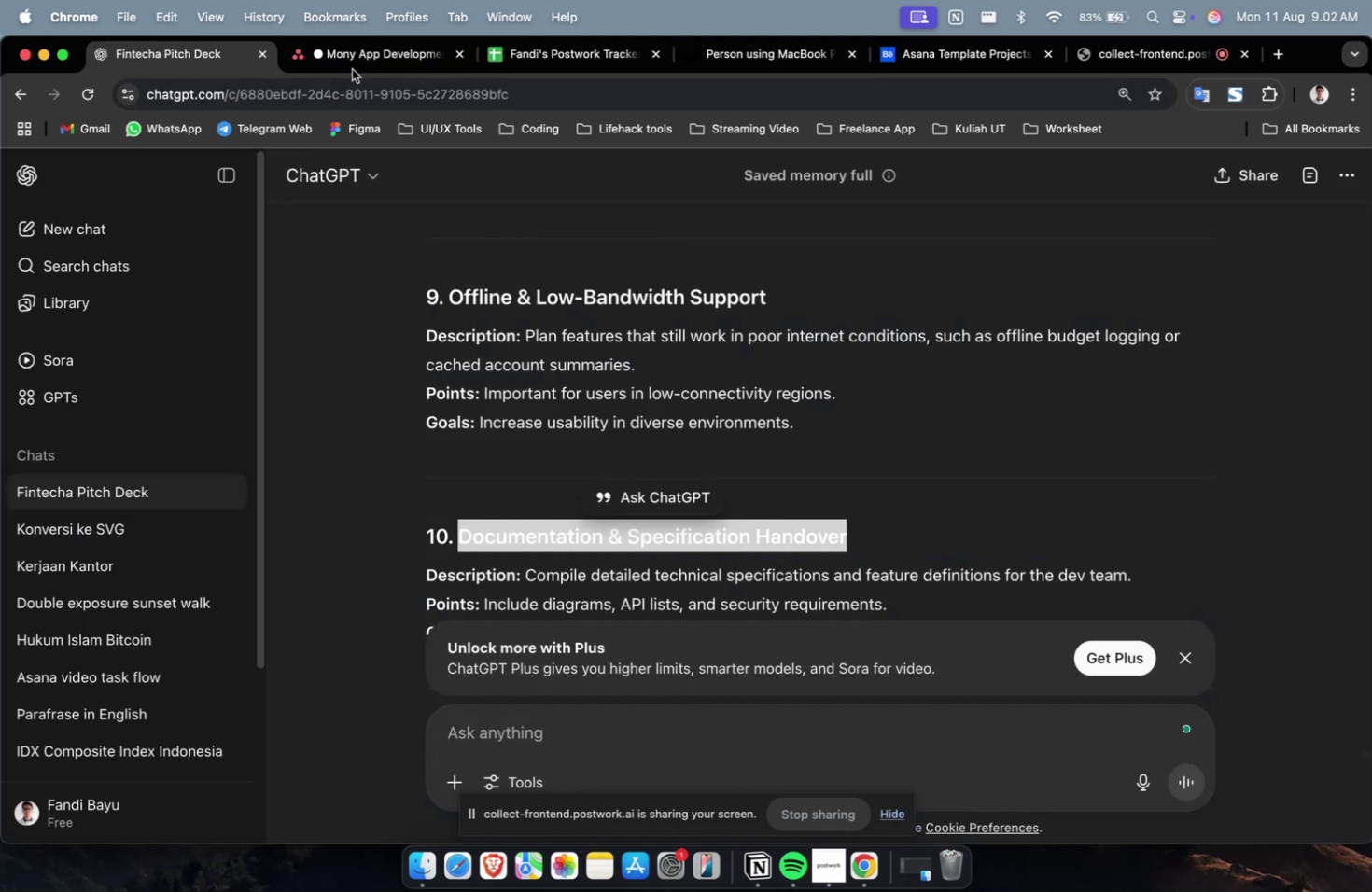 
left_click([360, 62])
 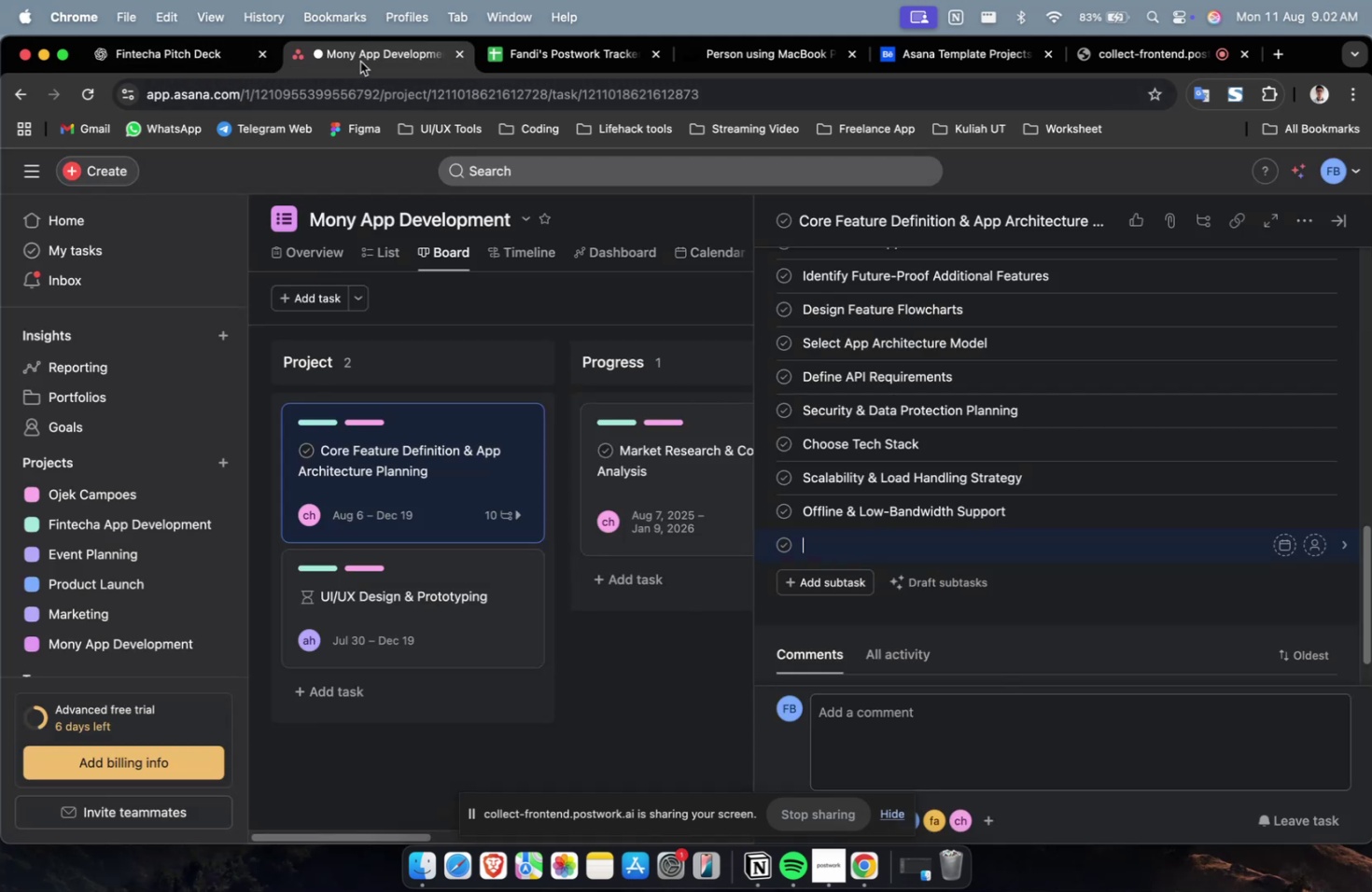 
hold_key(key=CommandLeft, duration=0.42)
 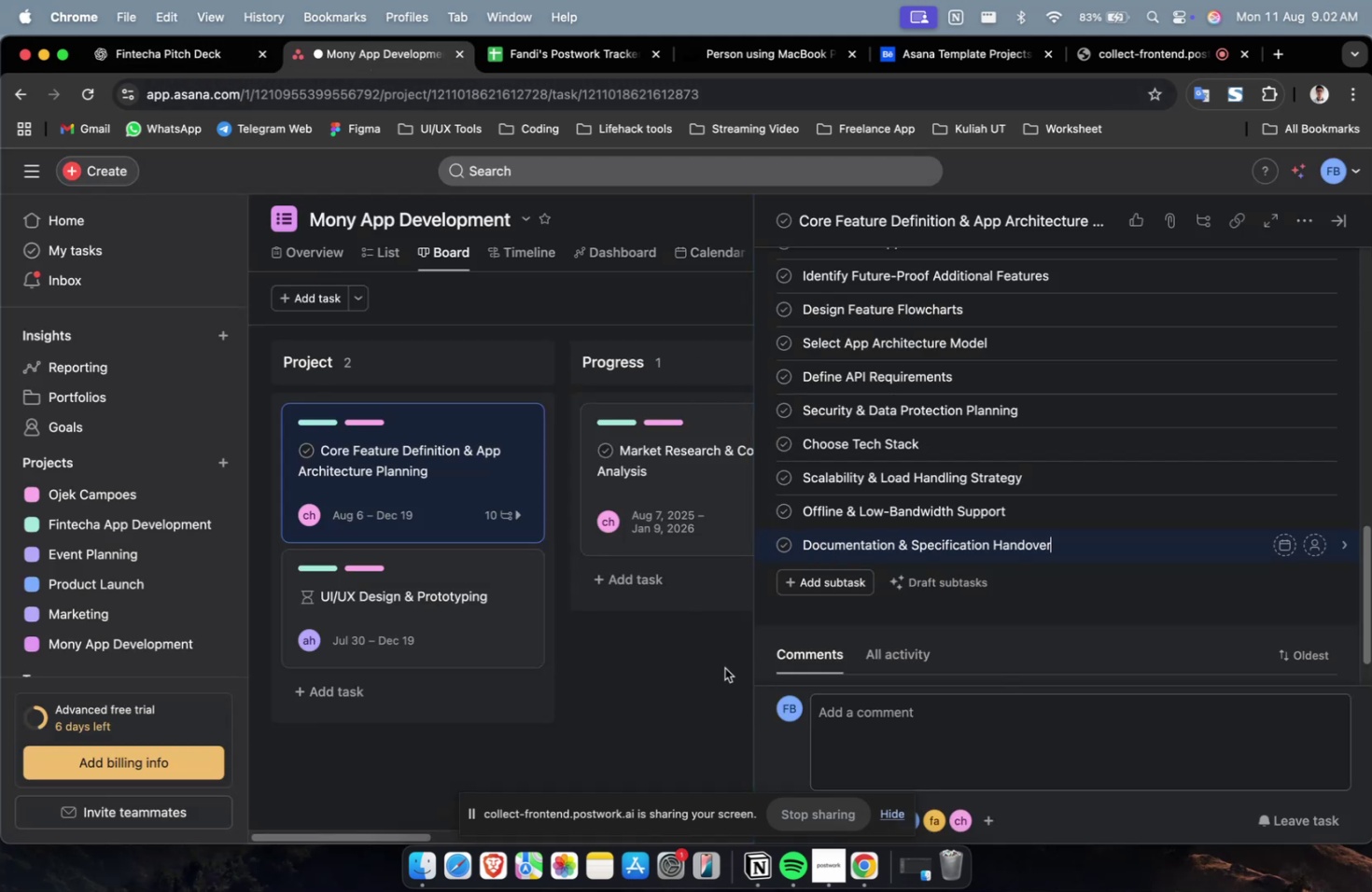 